 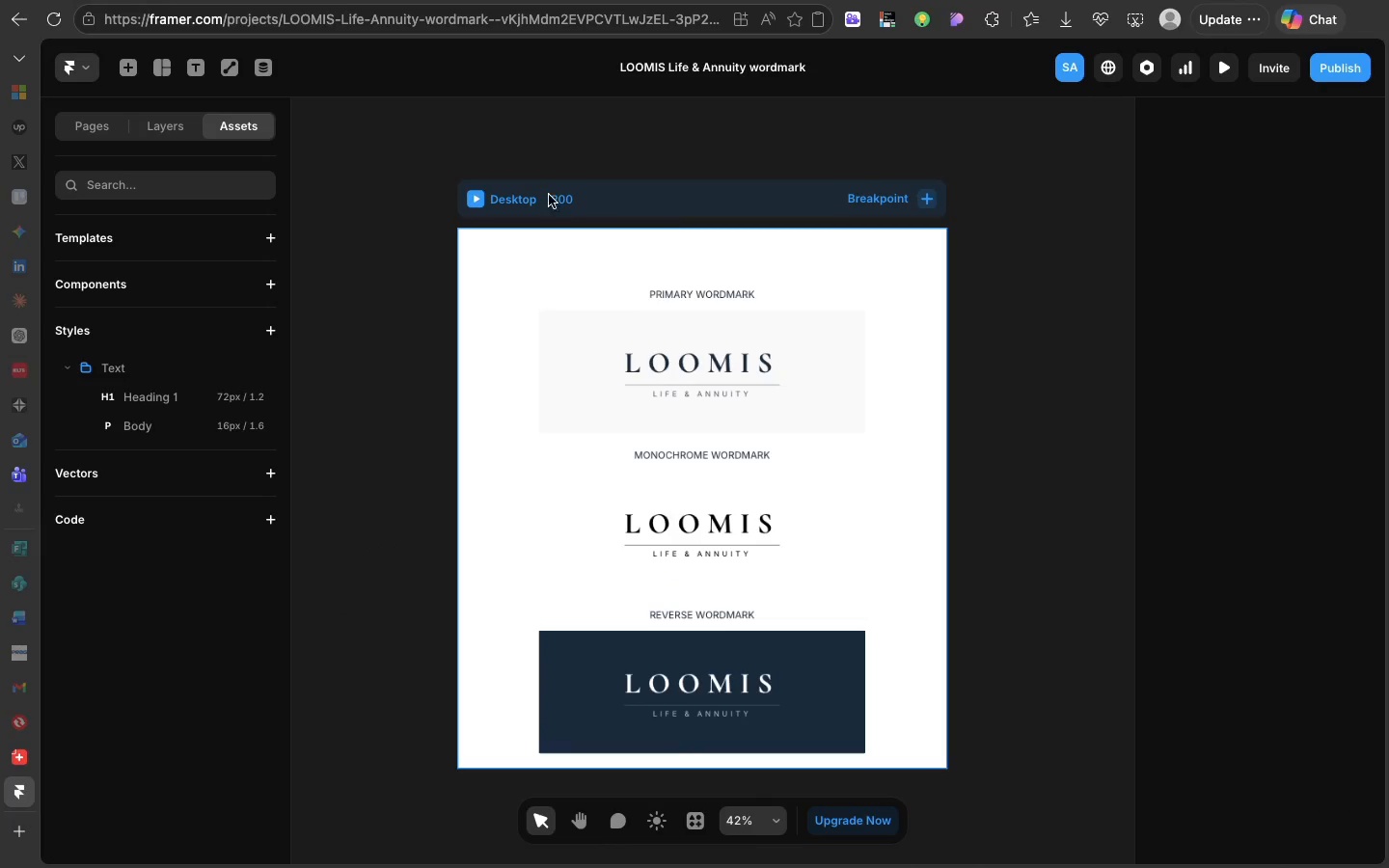 
left_click([650, 375])
 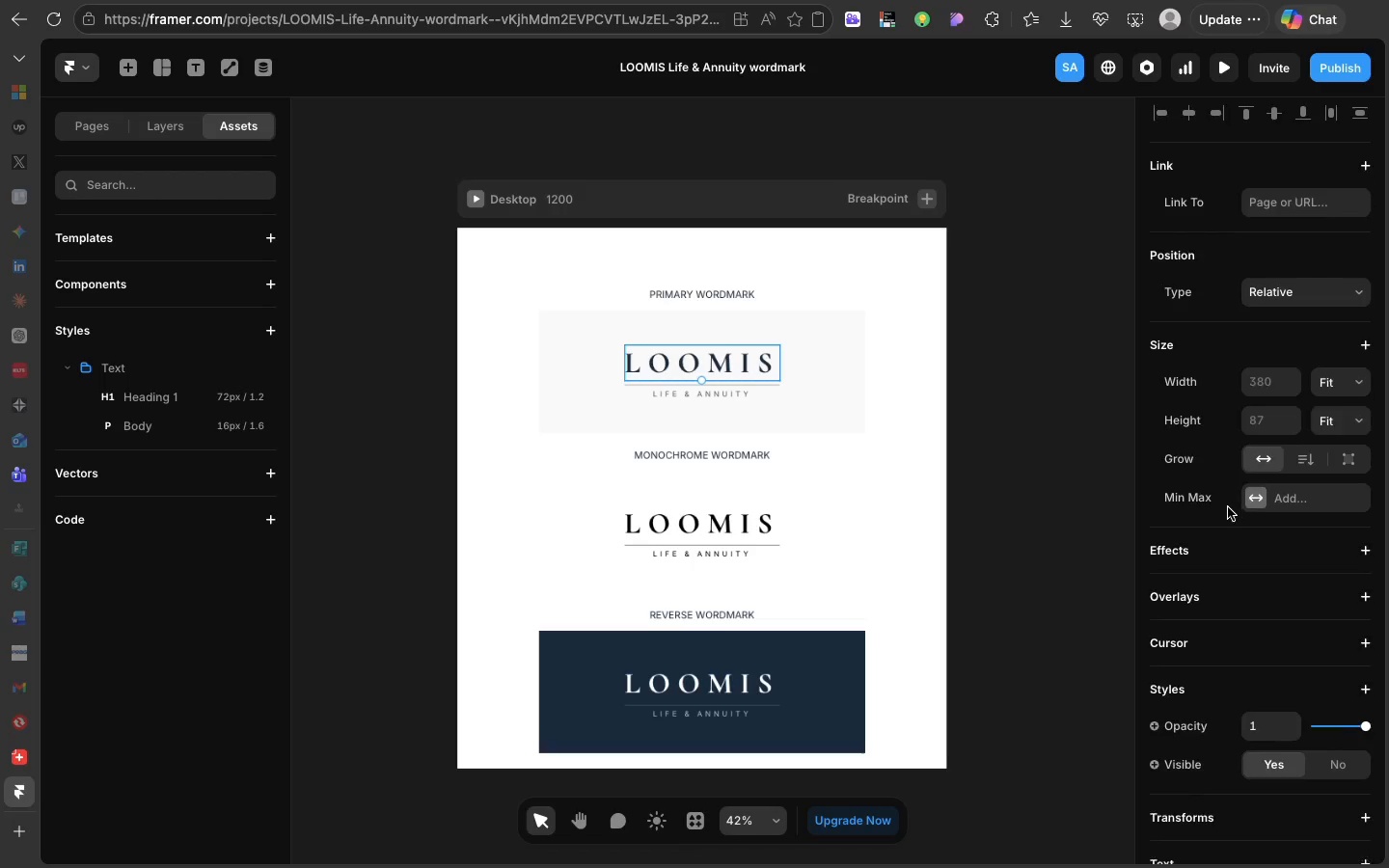 
scroll: coordinate [1228, 507], scroll_direction: down, amount: 130.0
 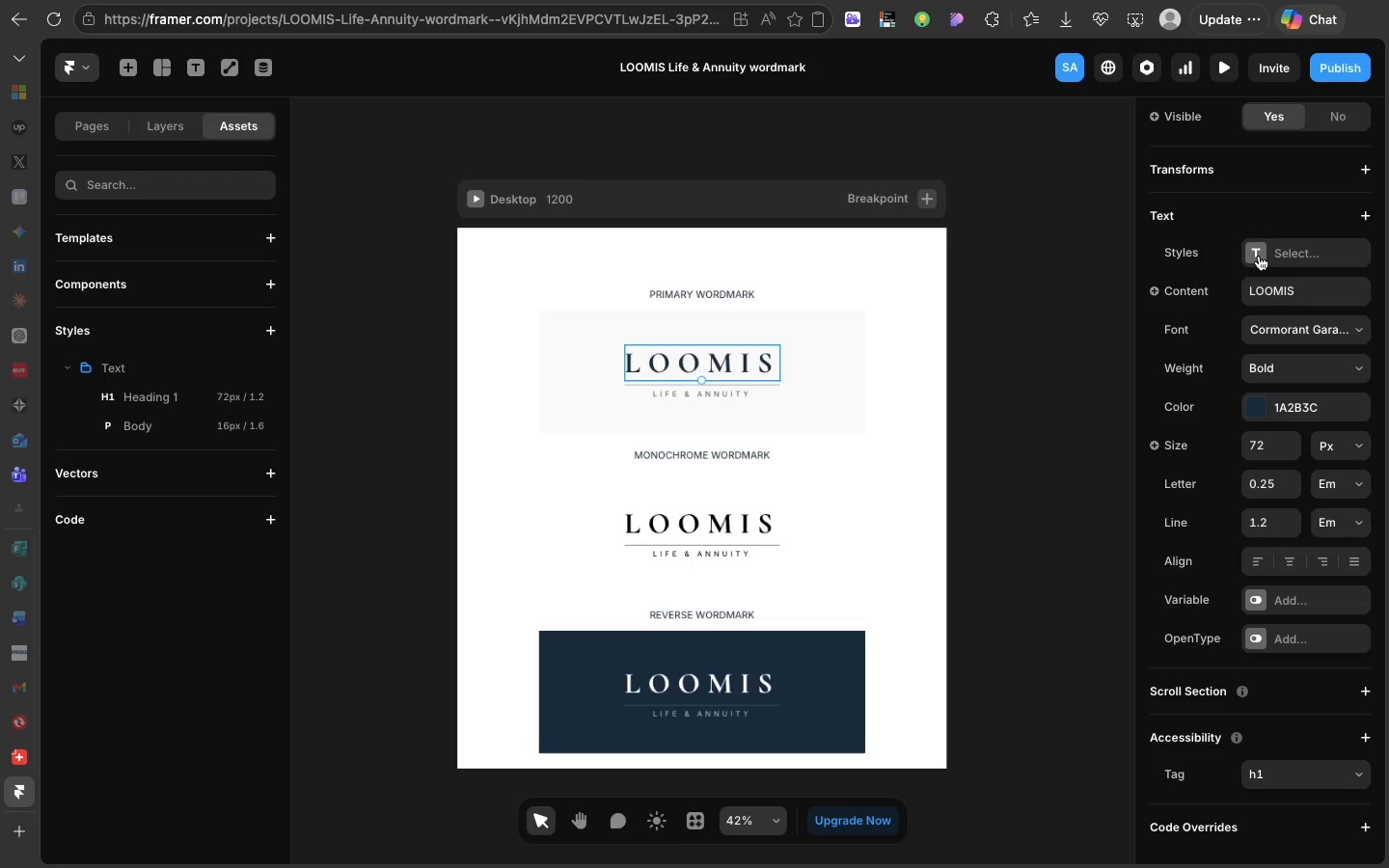 
left_click([1259, 256])
 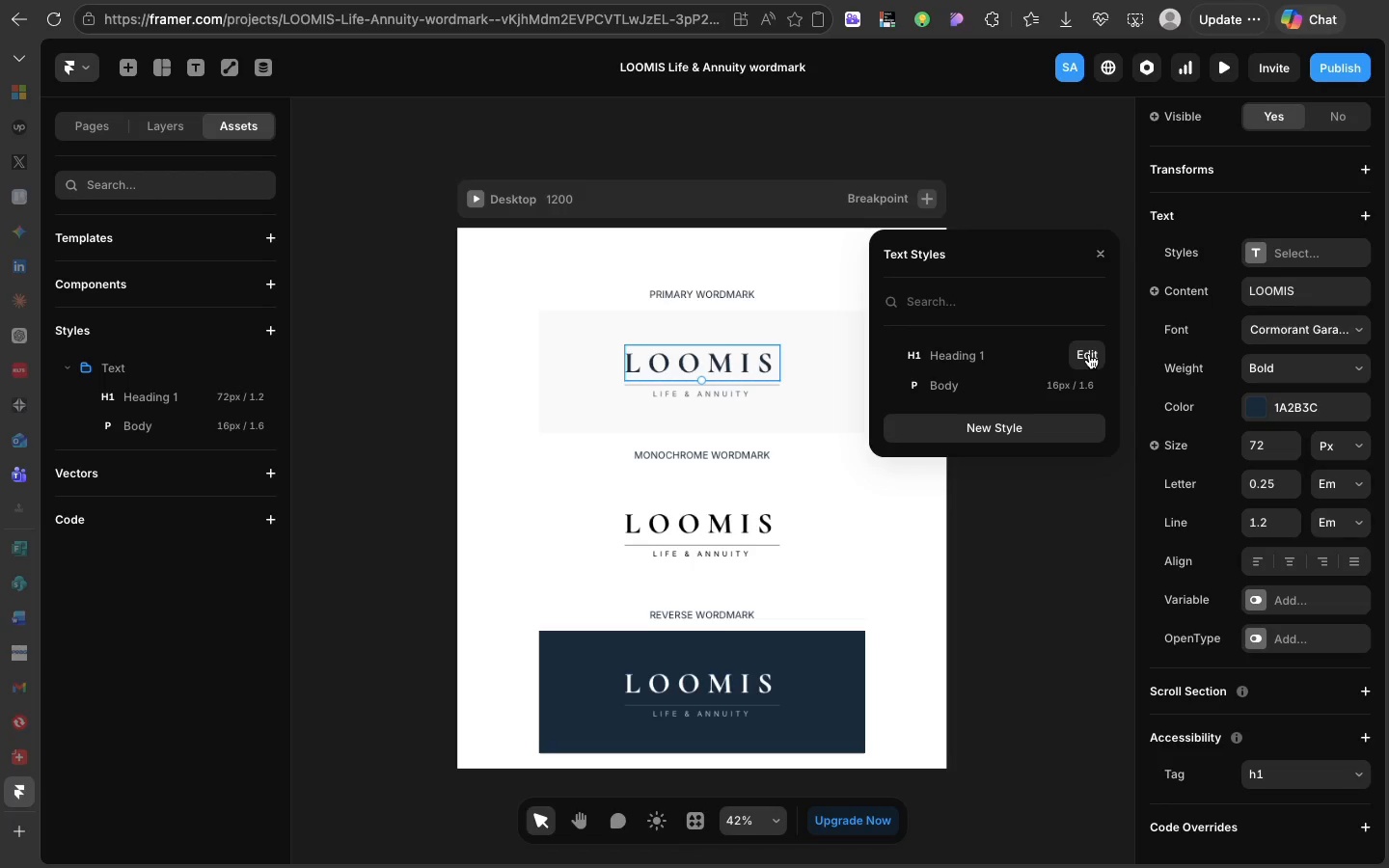 
left_click([1089, 354])
 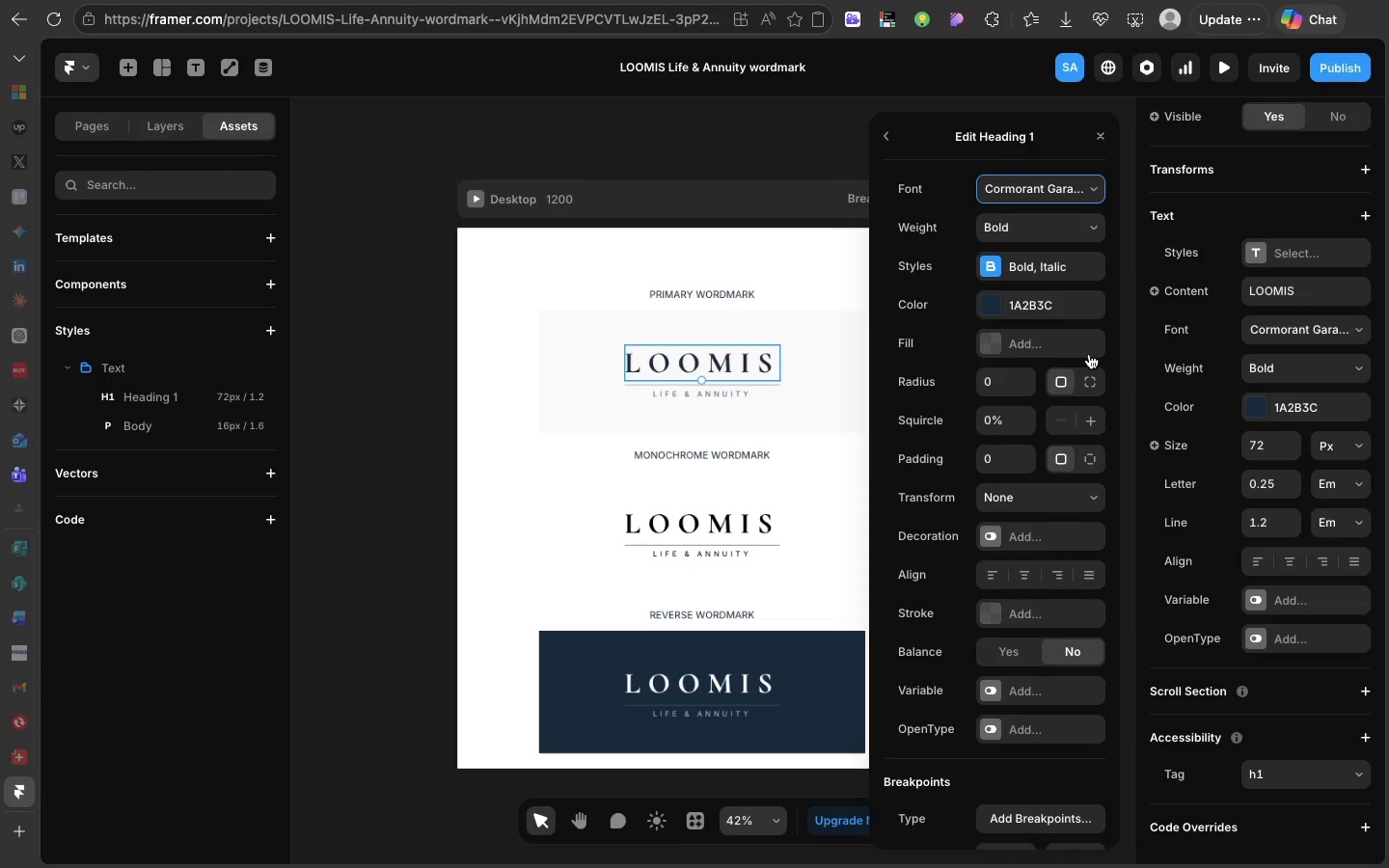 
scroll: coordinate [1091, 354], scroll_direction: down, amount: 27.0
 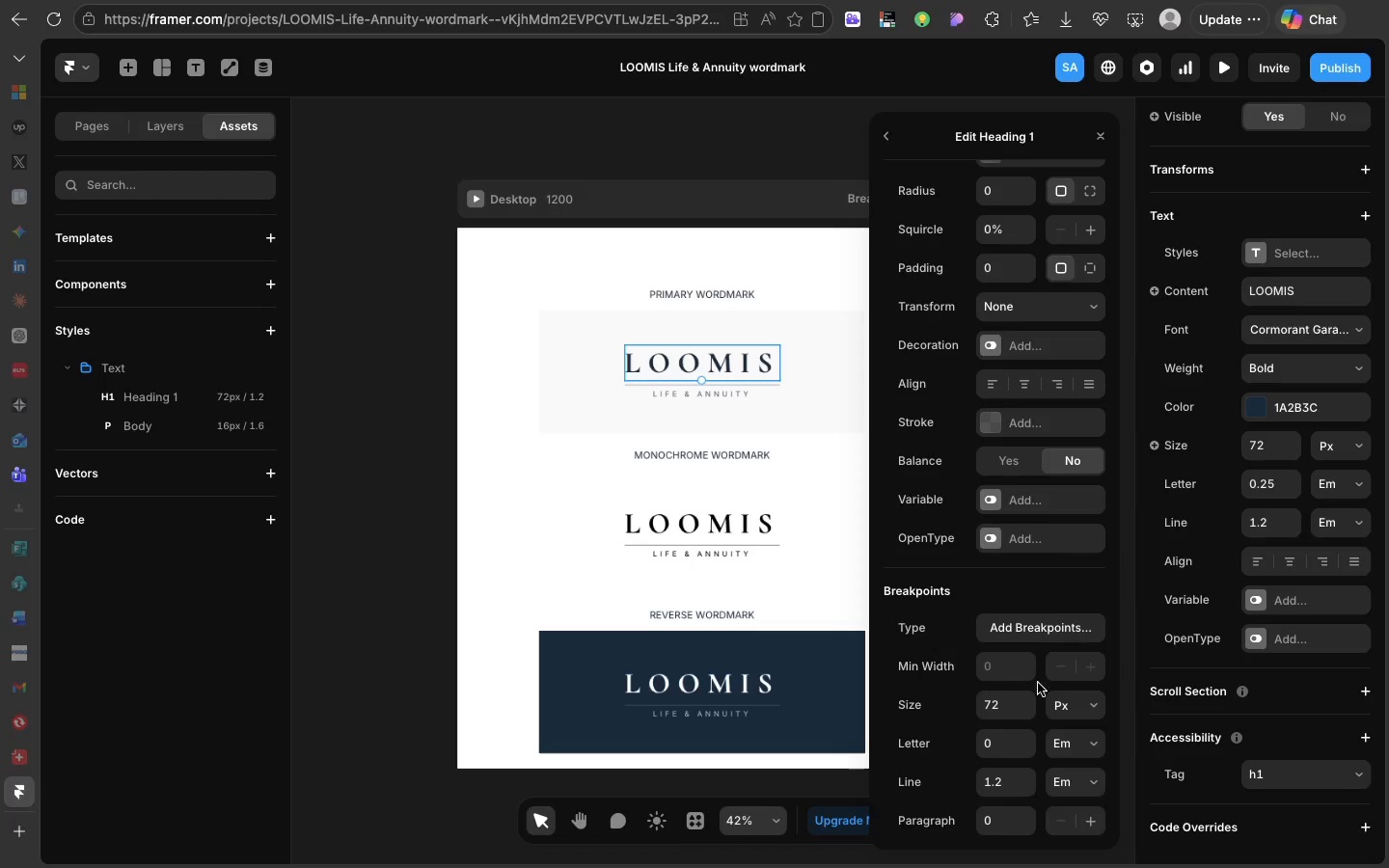 
wait(5.21)
 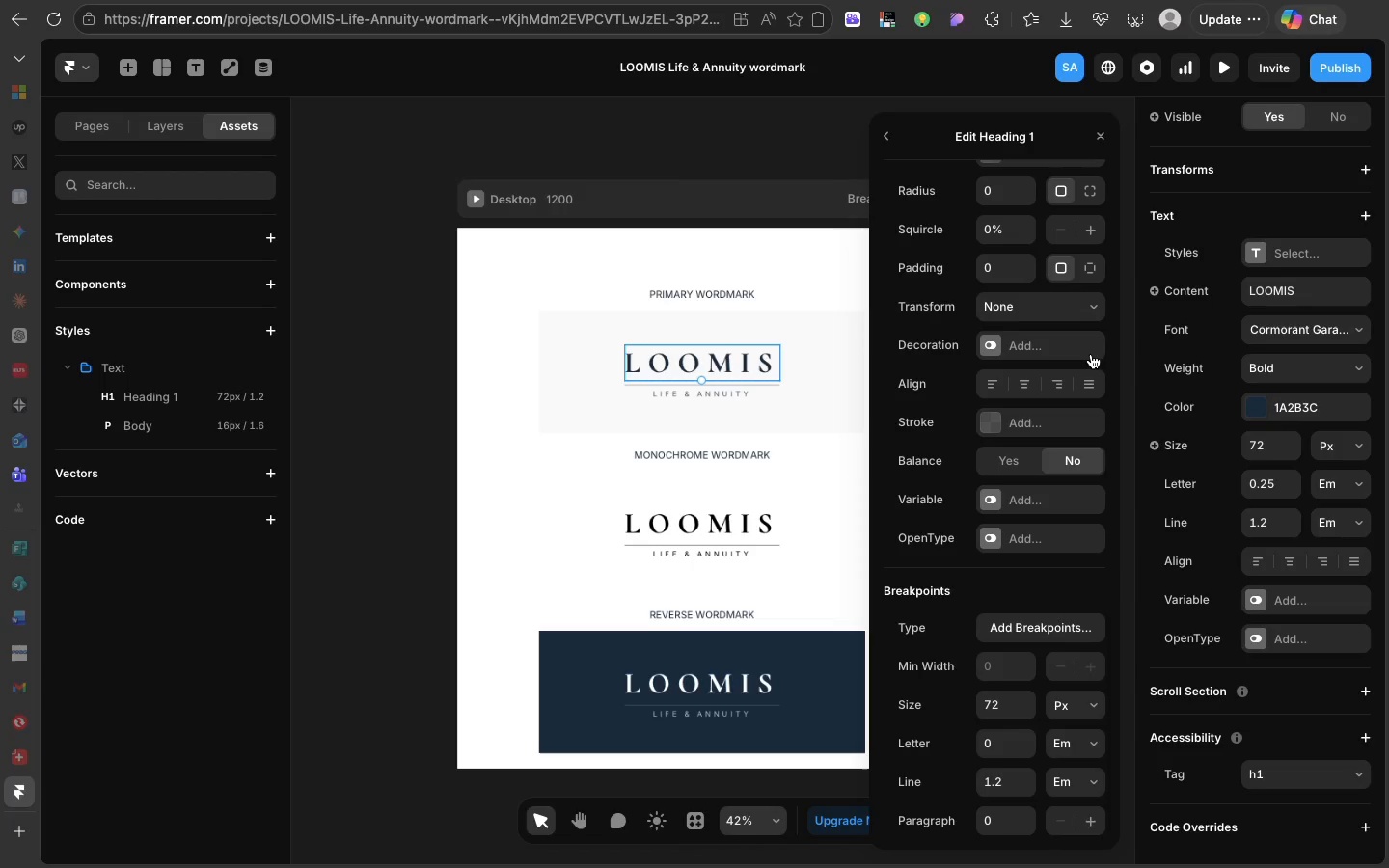 
left_click([998, 742])
 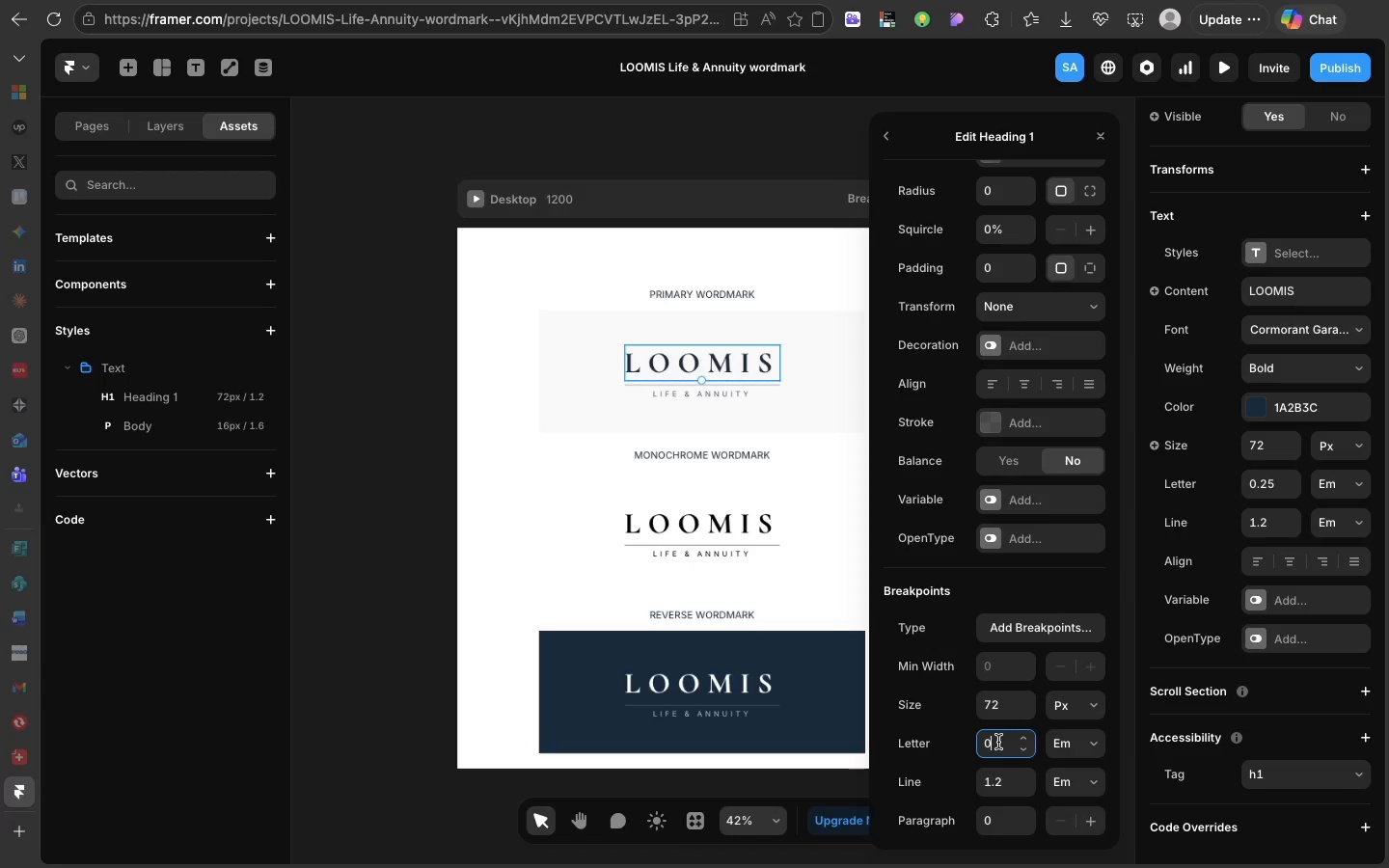 
left_click([998, 742])
 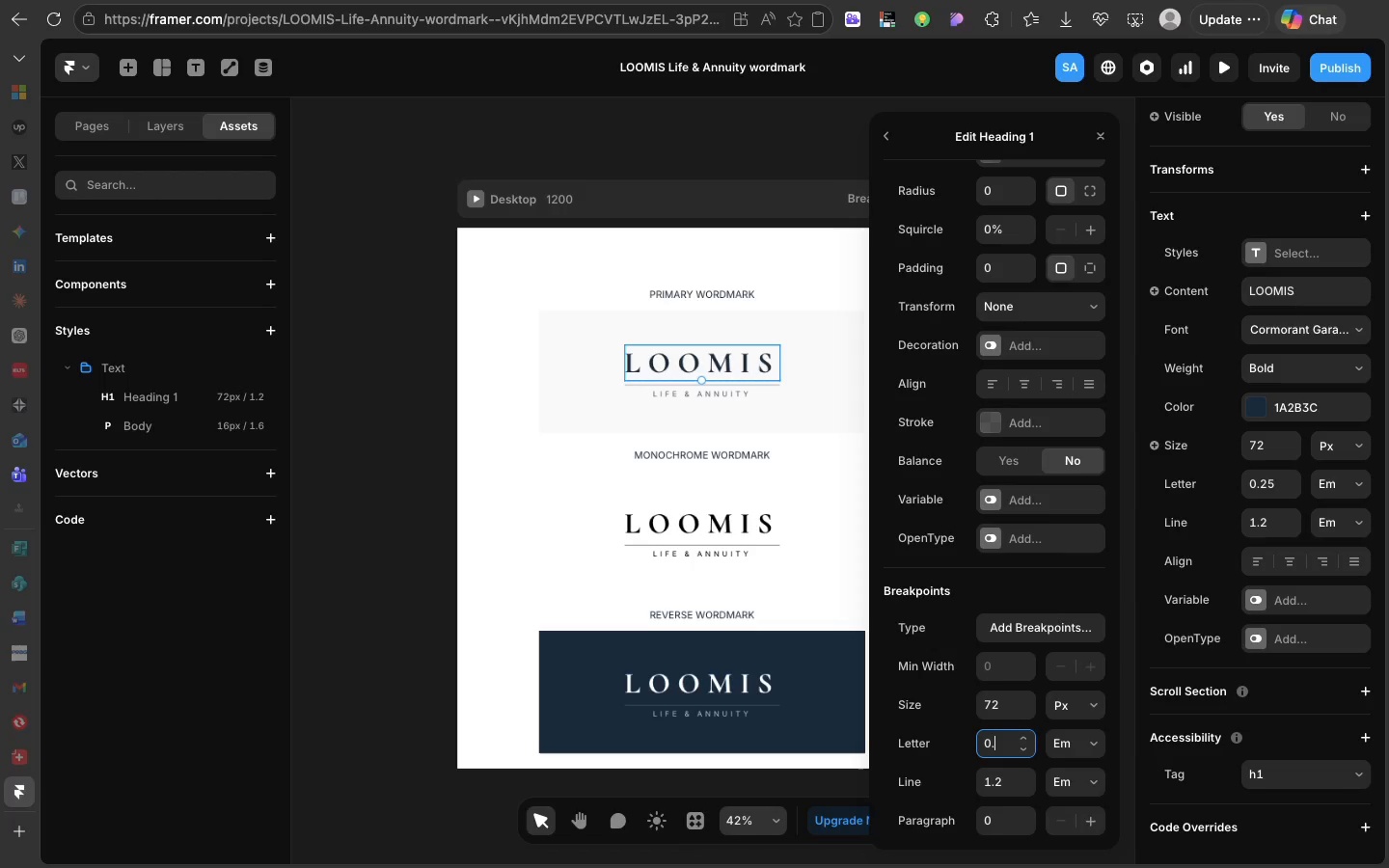 
type(.25)
 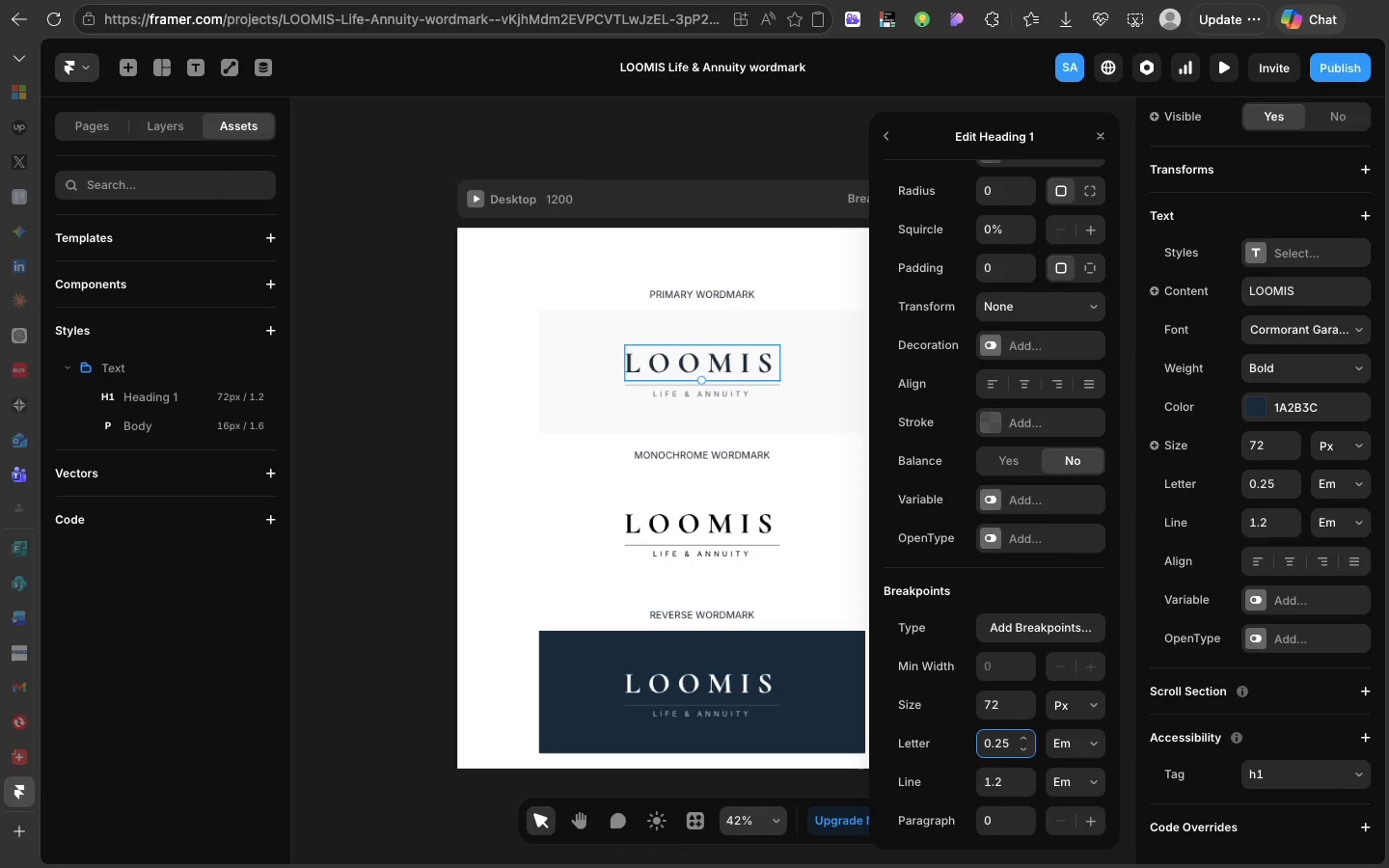 
key(Enter)
 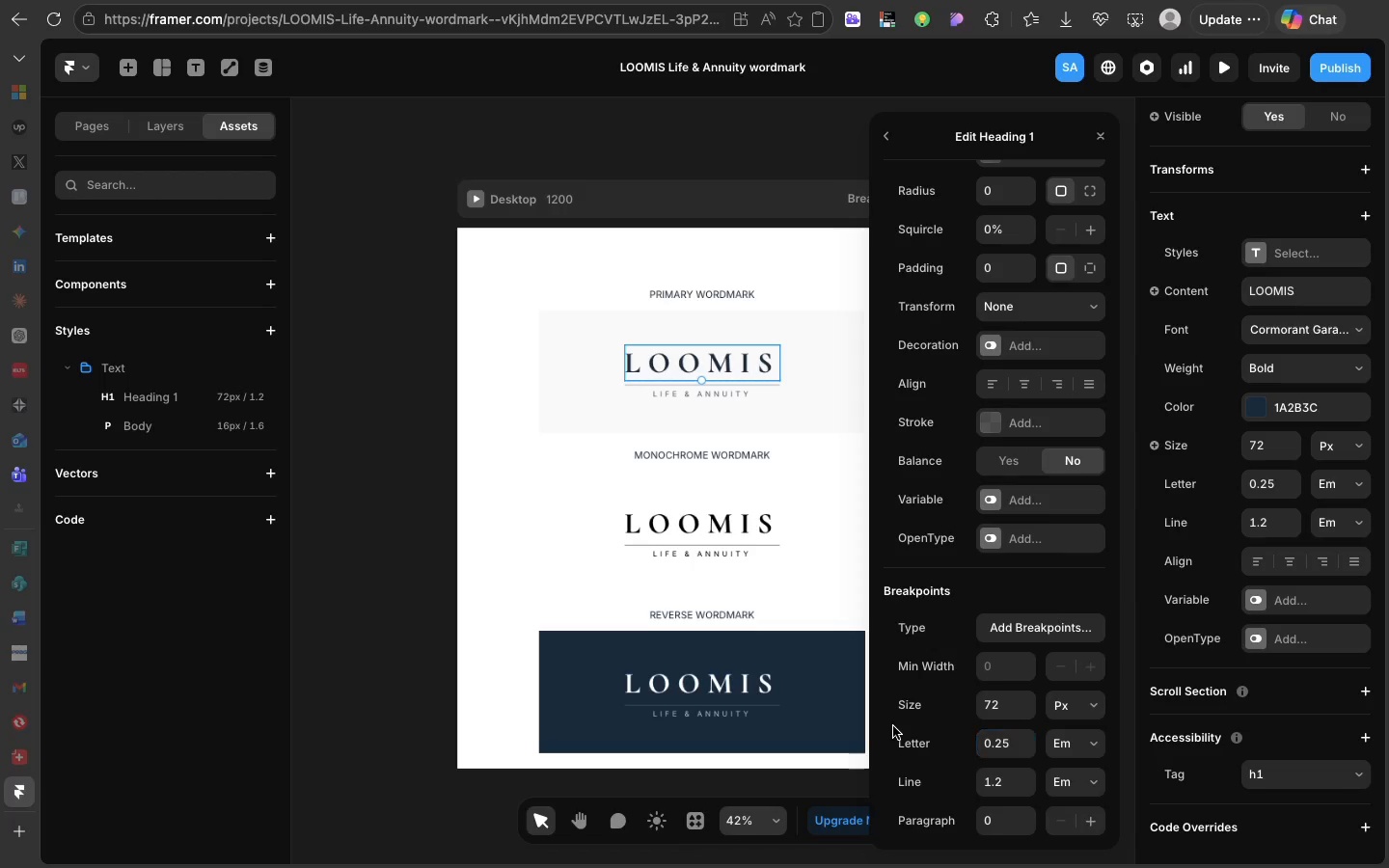 
left_click([893, 726])
 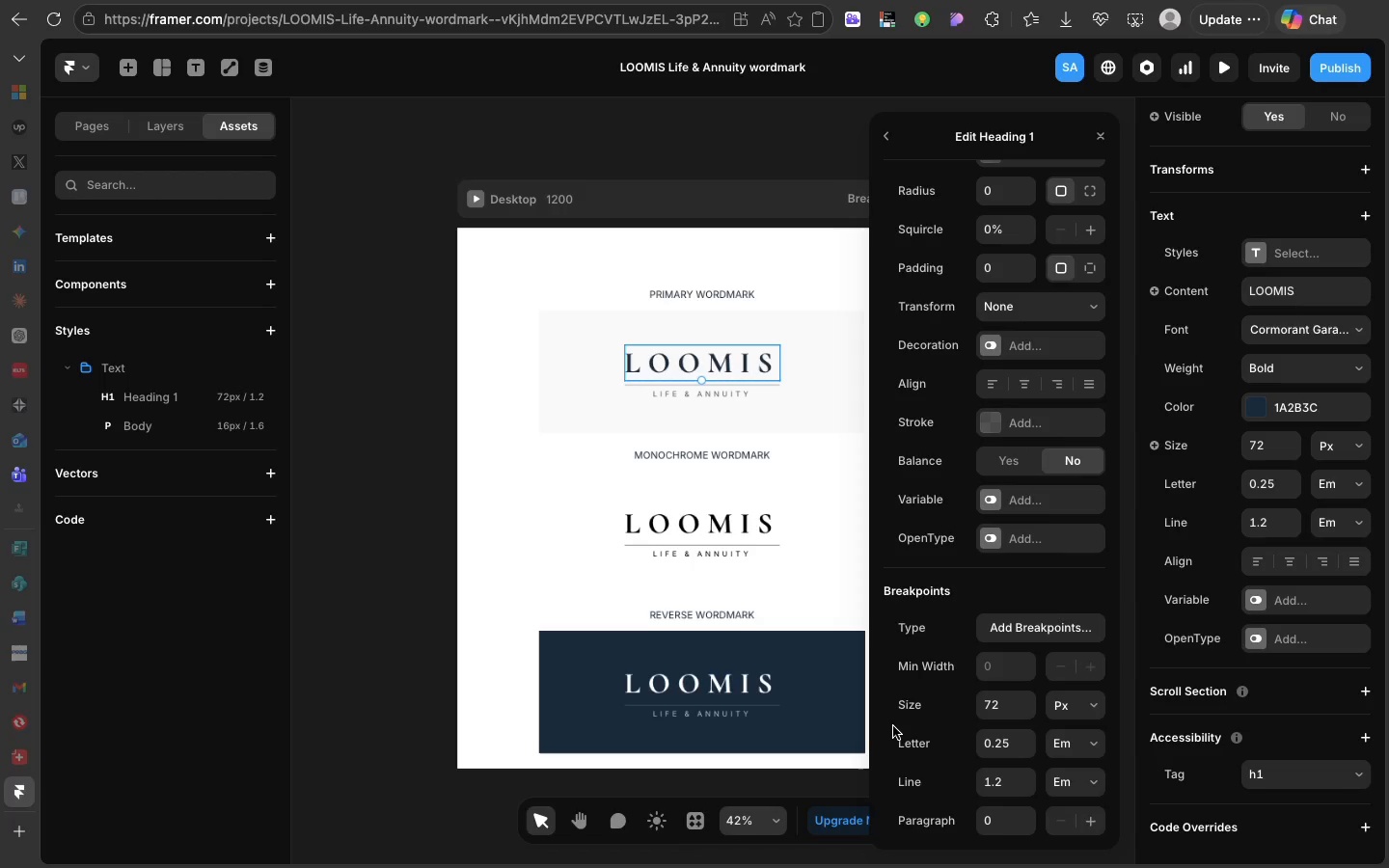 
wait(5.16)
 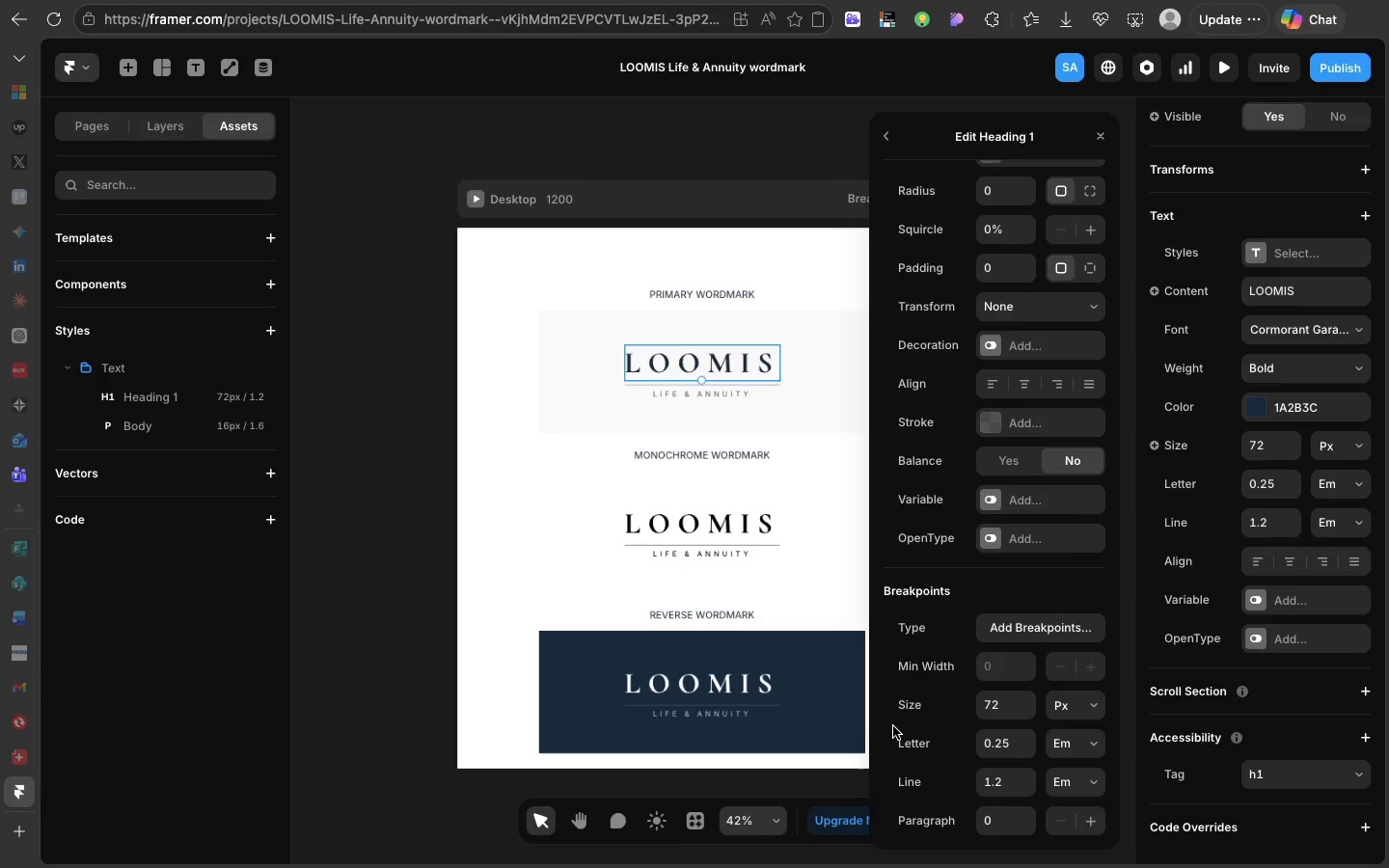 
hold_key(key=CommandLeft, duration=0.81)
 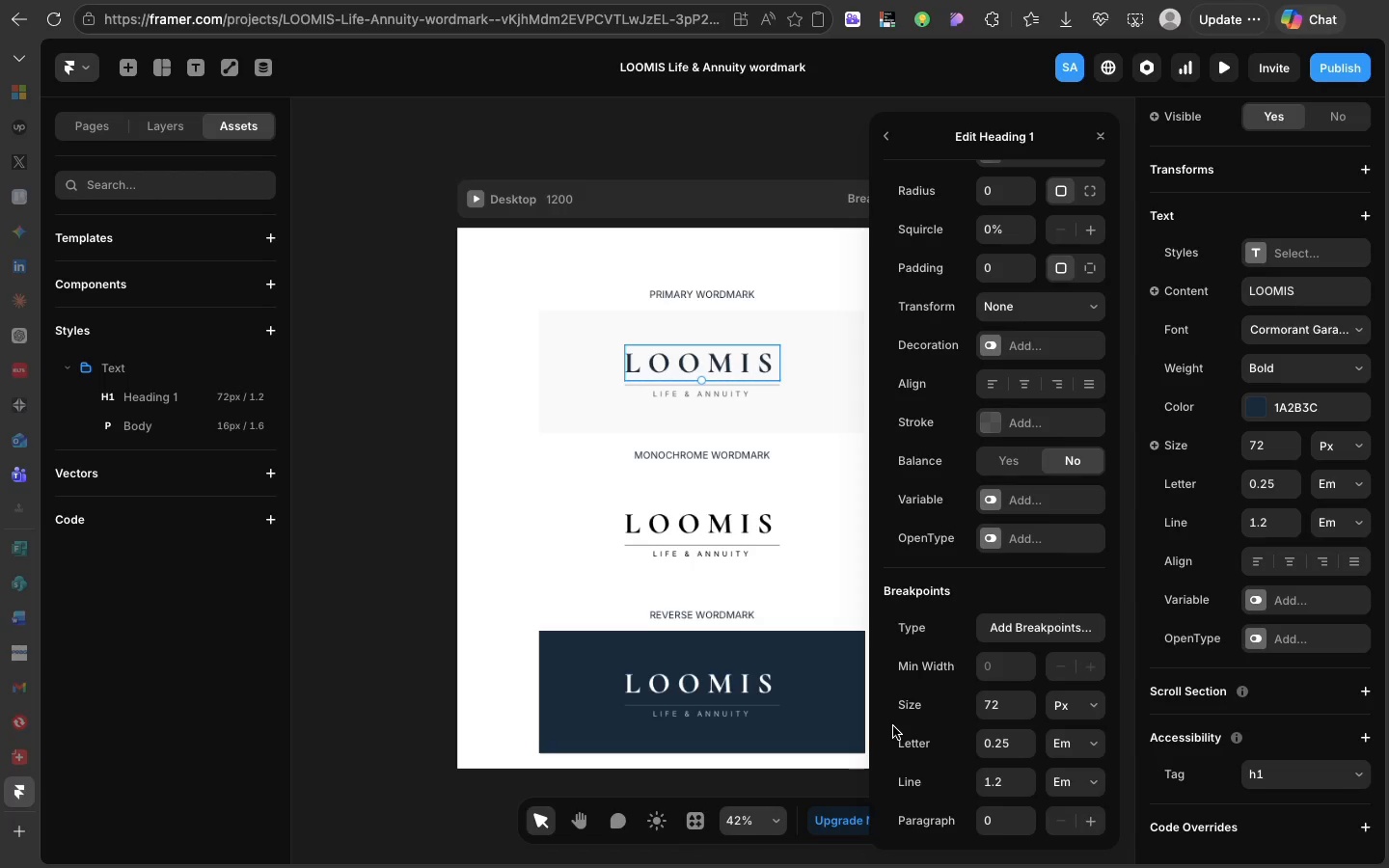 
key(Meta+Shift+3)
 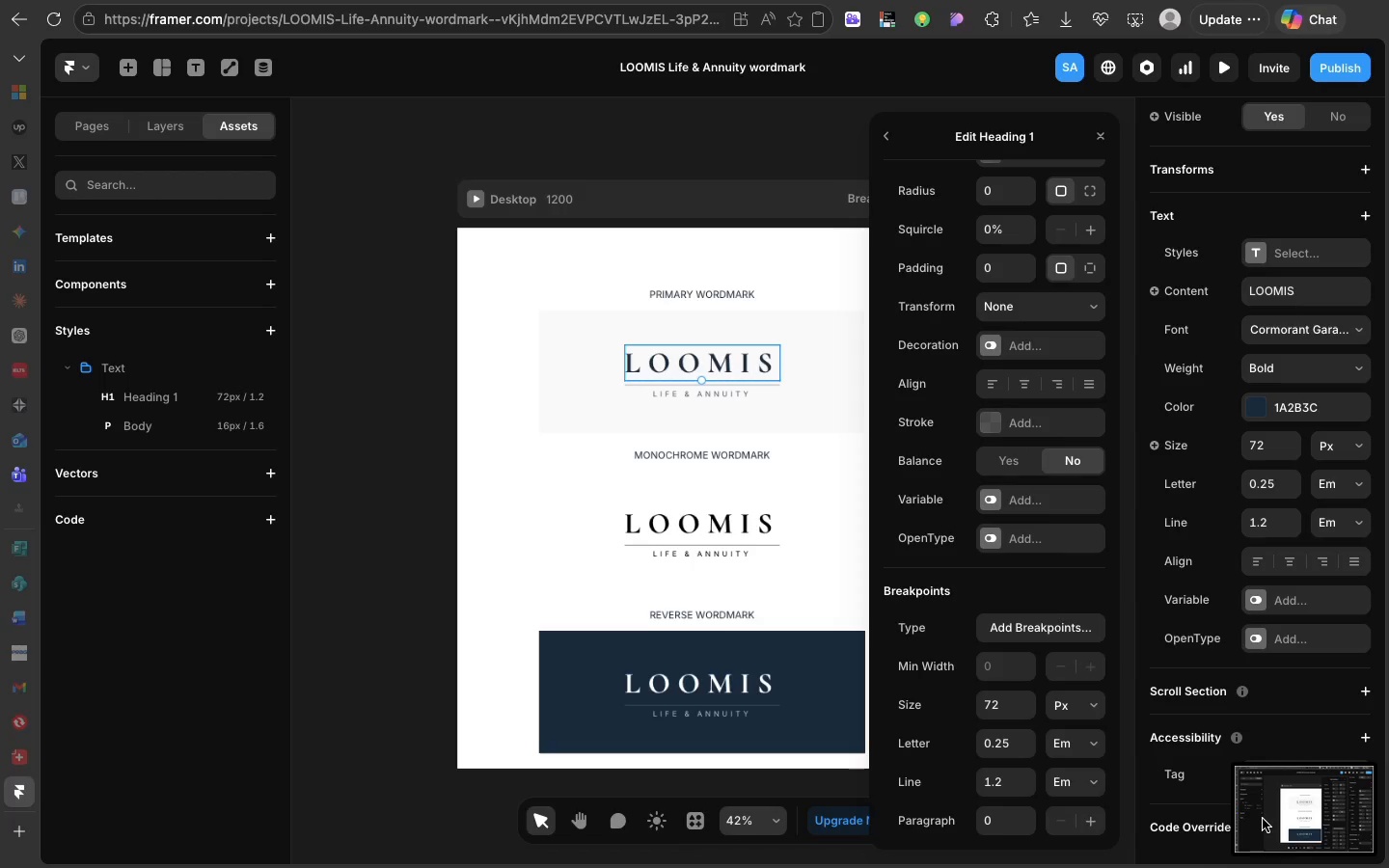 
right_click([1263, 819])
 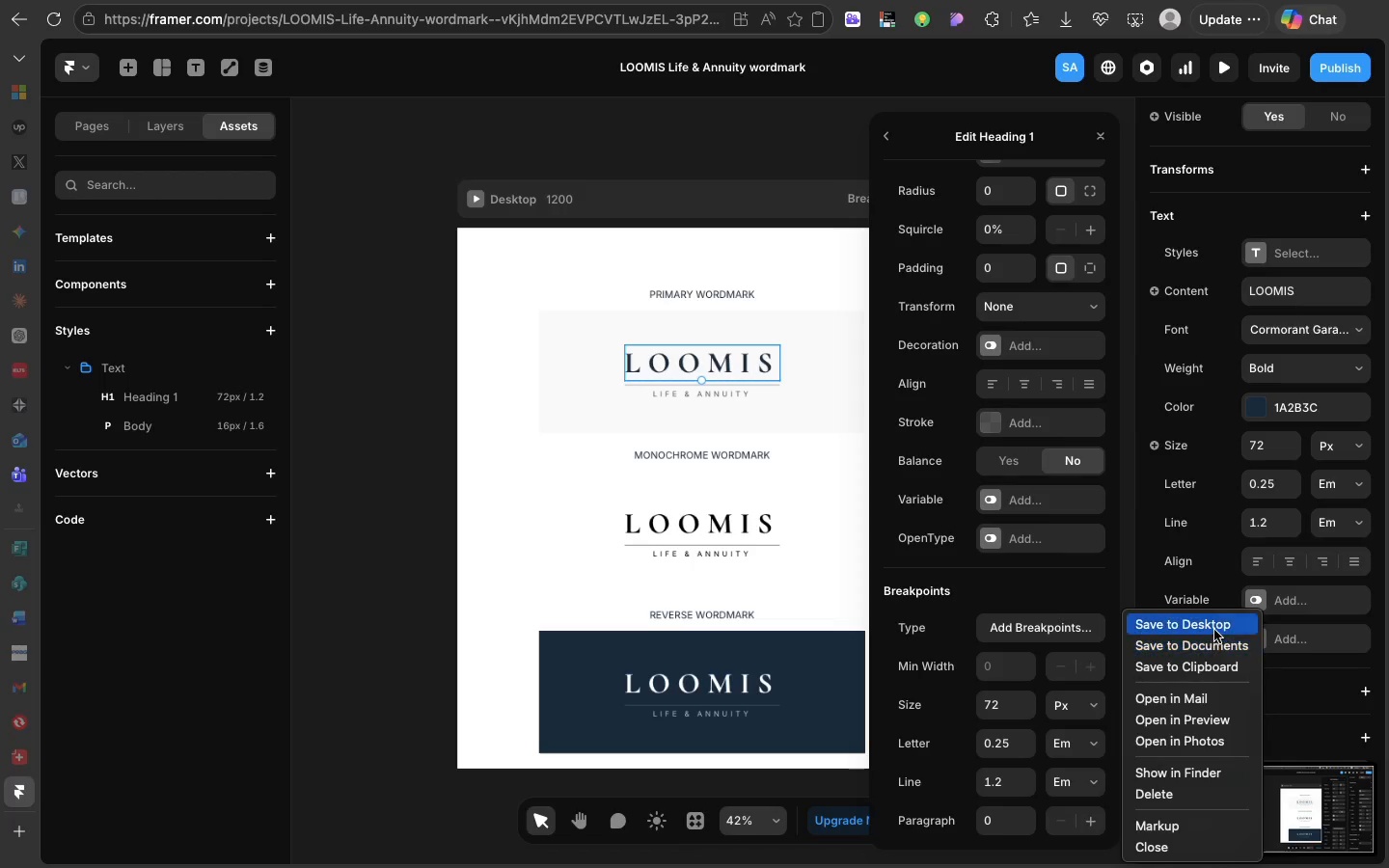 
left_click([1215, 629])
 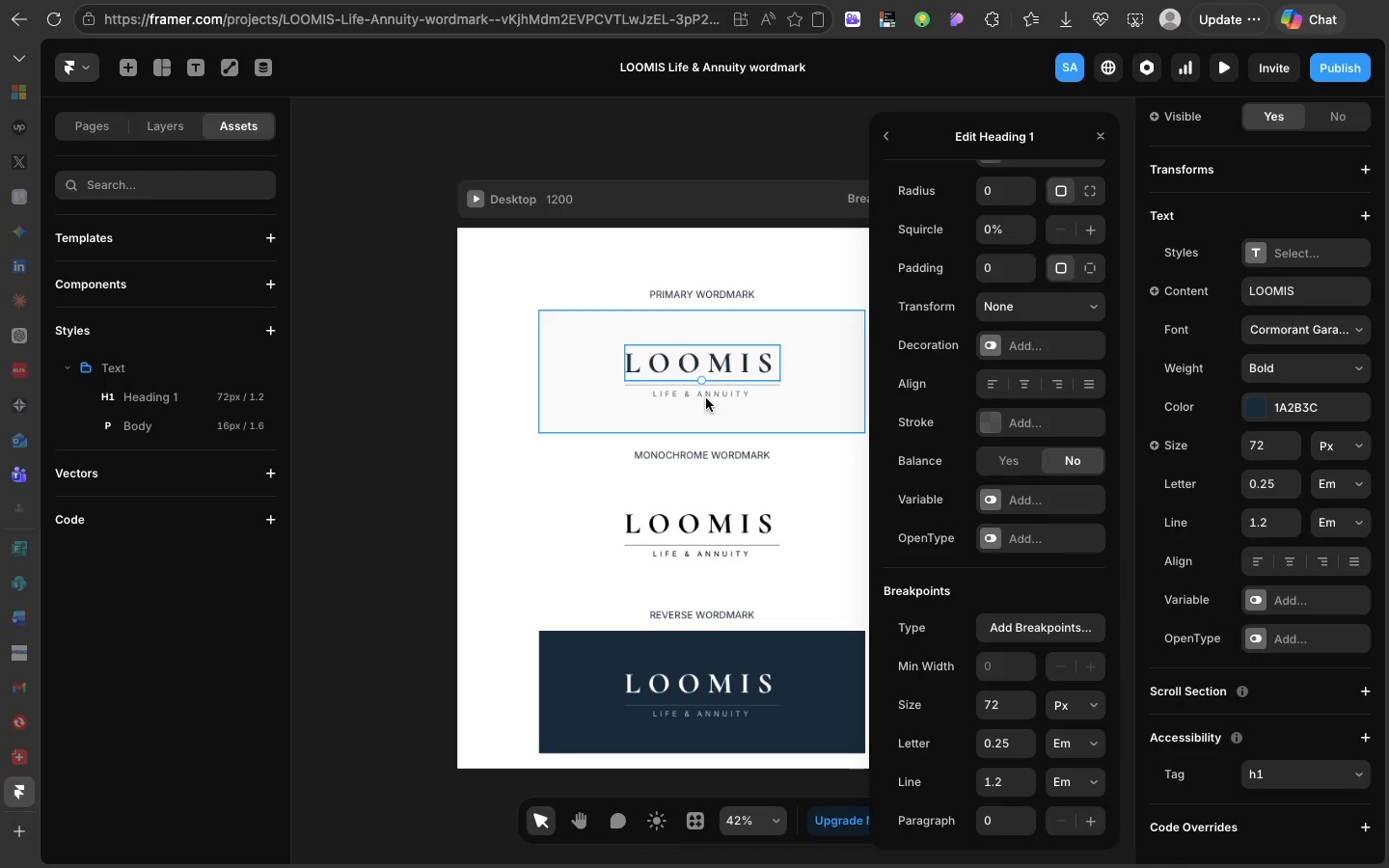 
left_click([707, 394])
 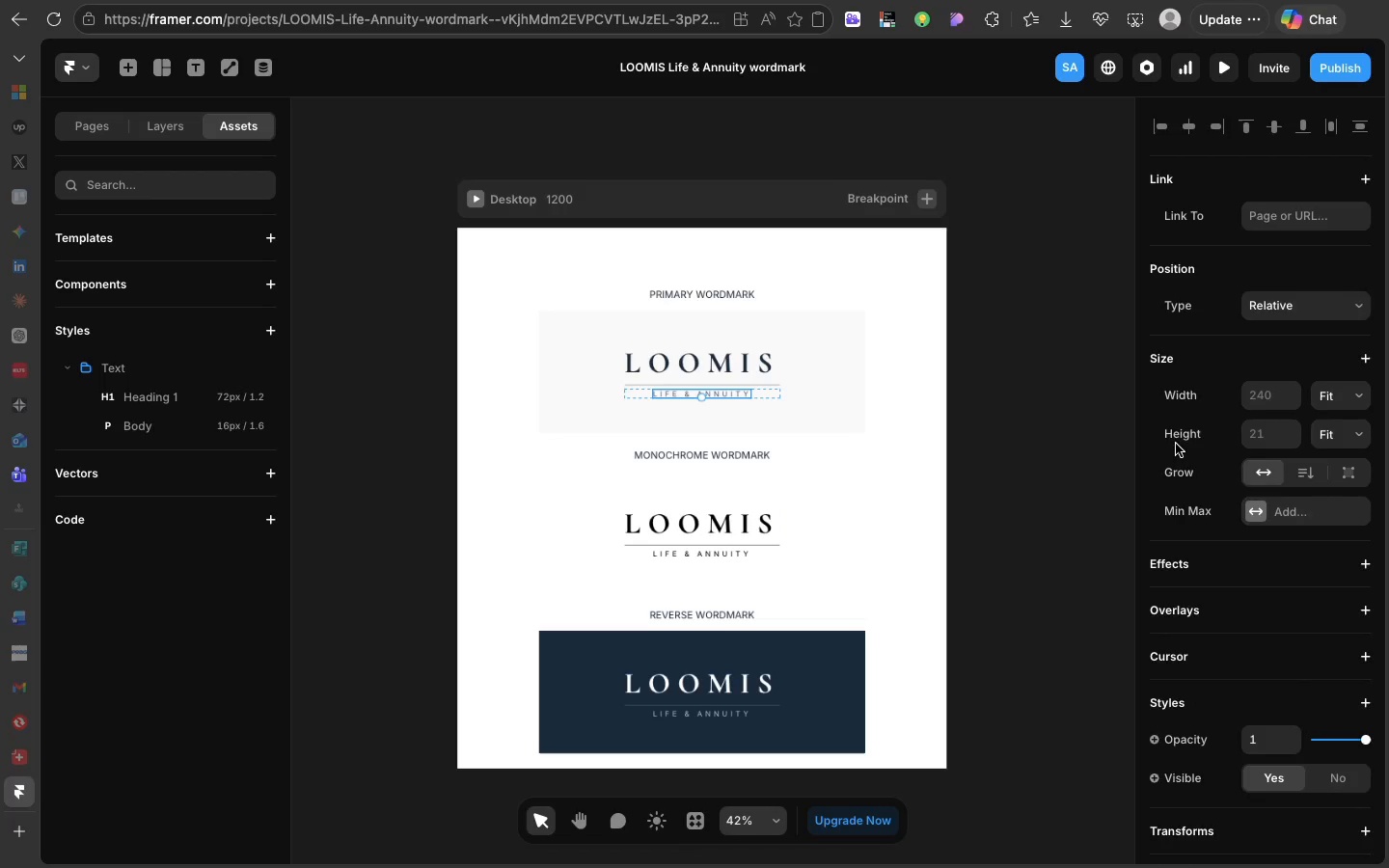 
scroll: coordinate [1176, 444], scroll_direction: down, amount: 72.0
 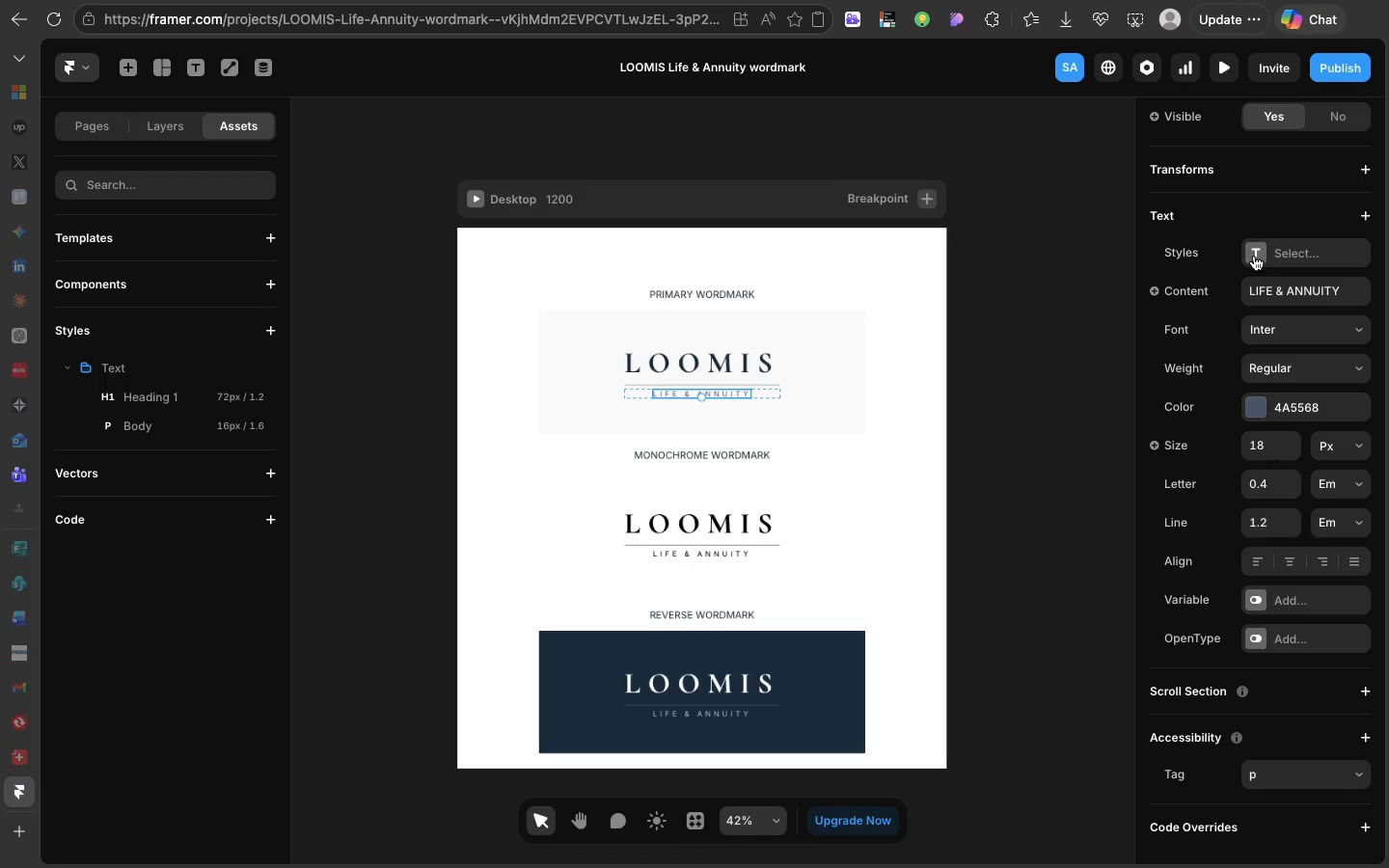 
left_click([1254, 256])
 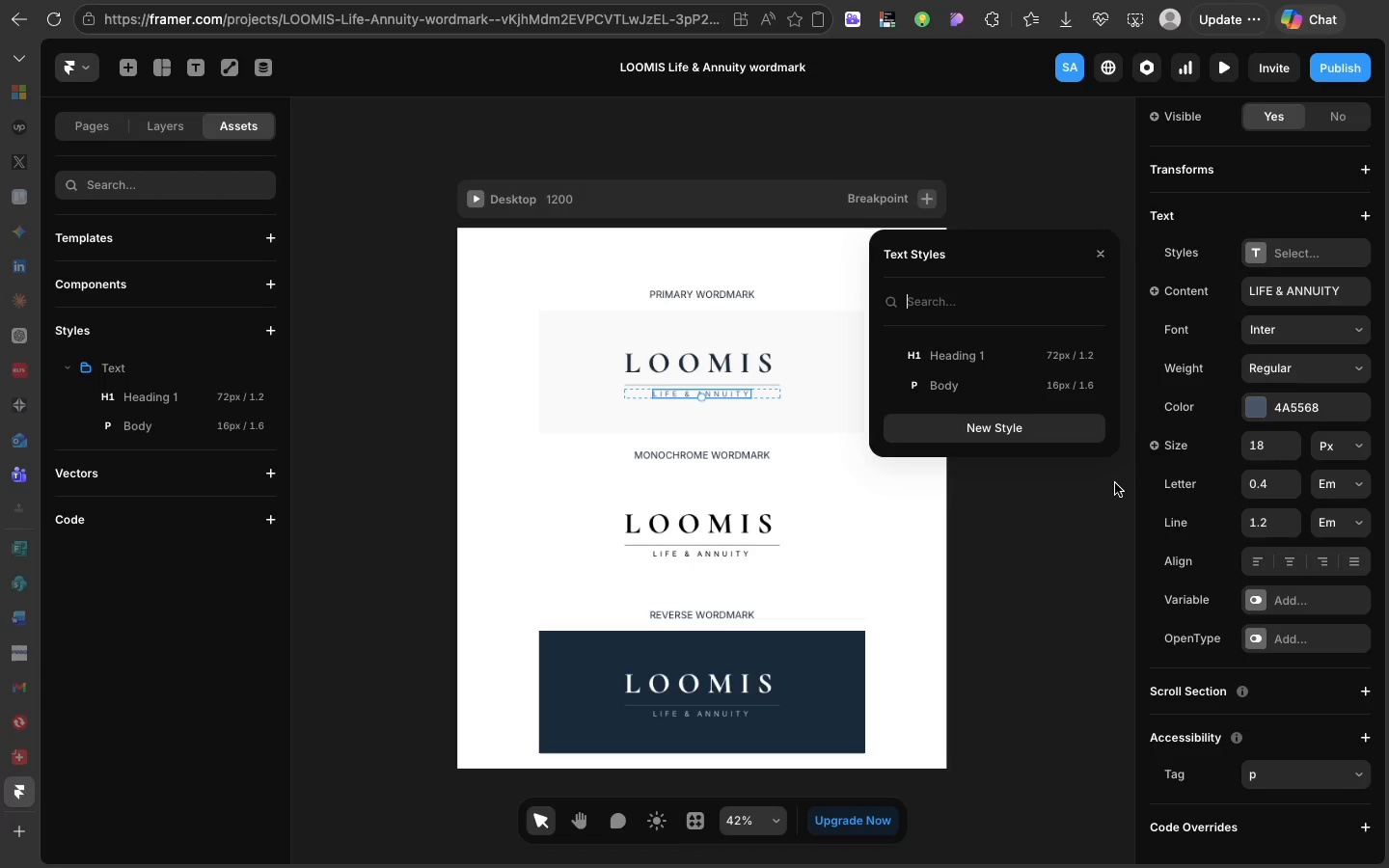 
left_click([1114, 483])
 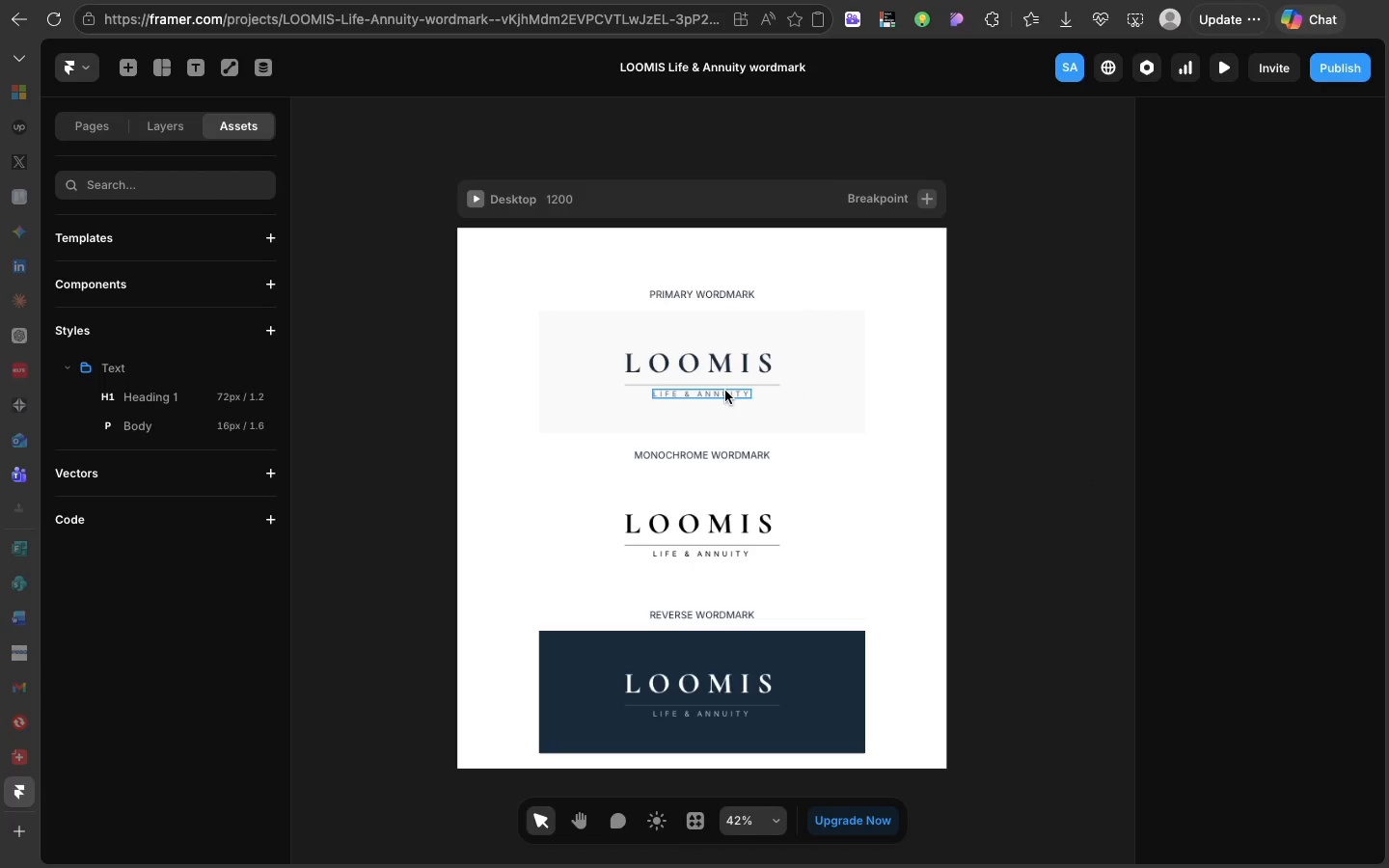 
left_click([725, 391])
 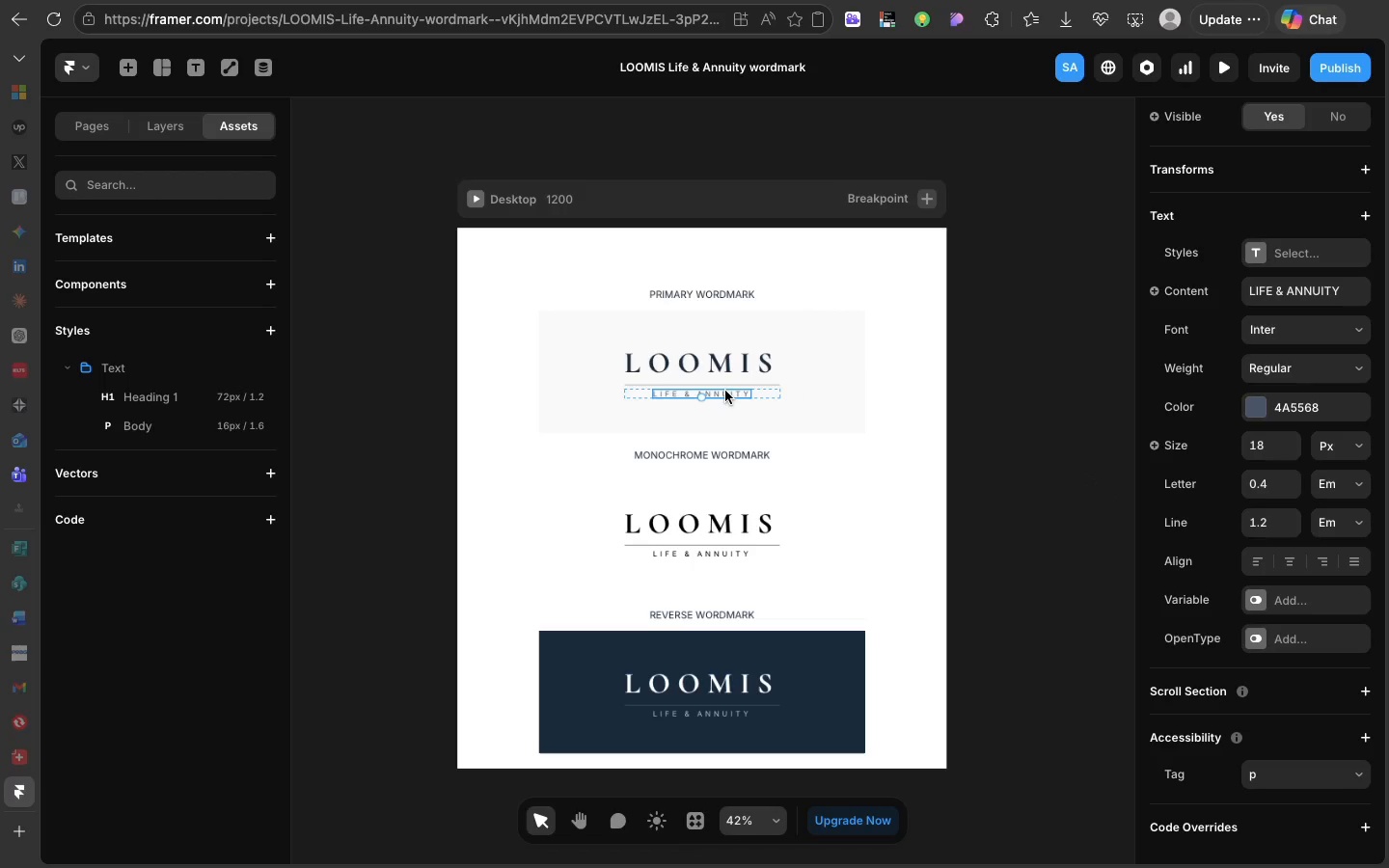 
key(Meta+Shift+3)
 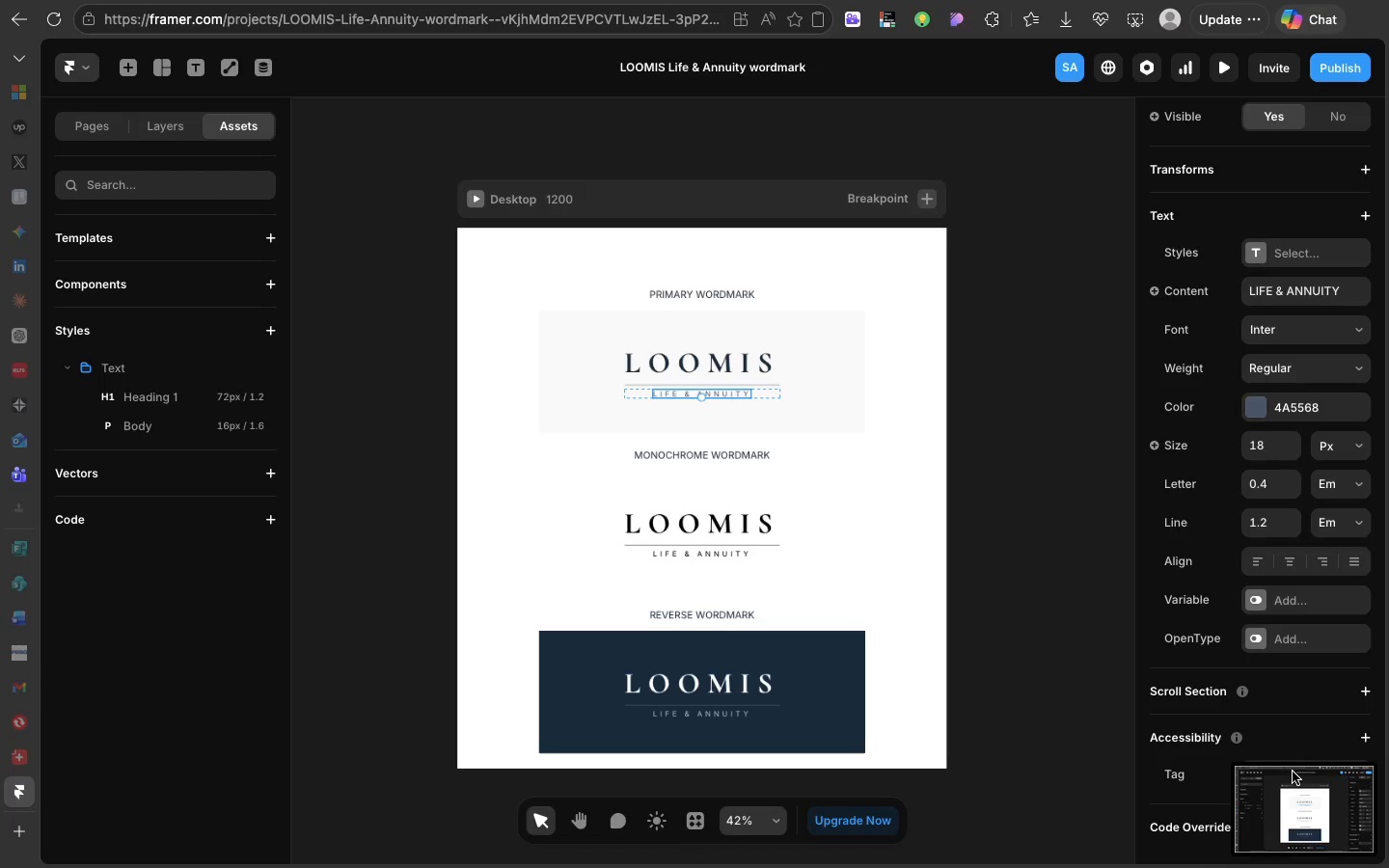 
right_click([1317, 798])
 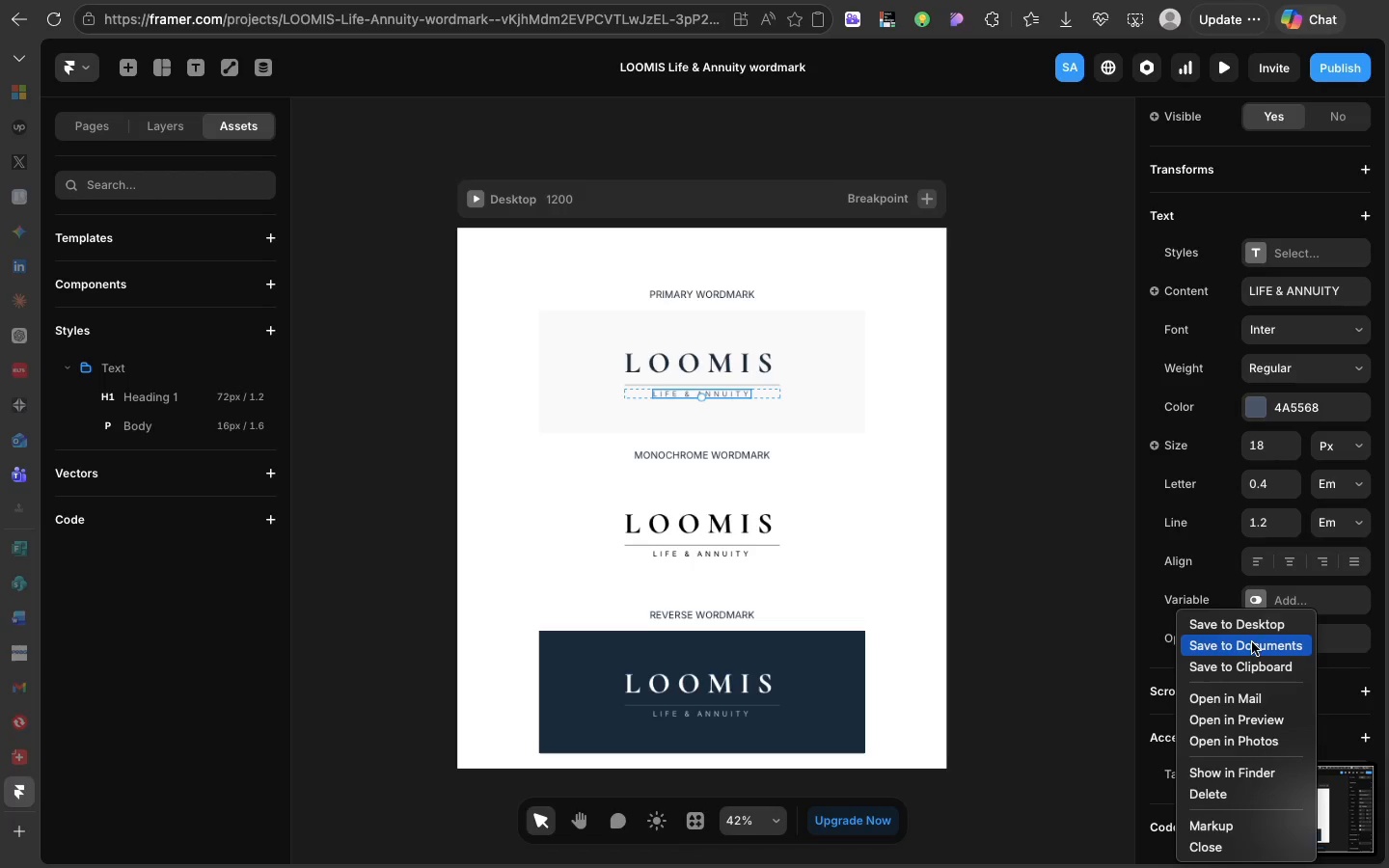 
left_click([1248, 625])
 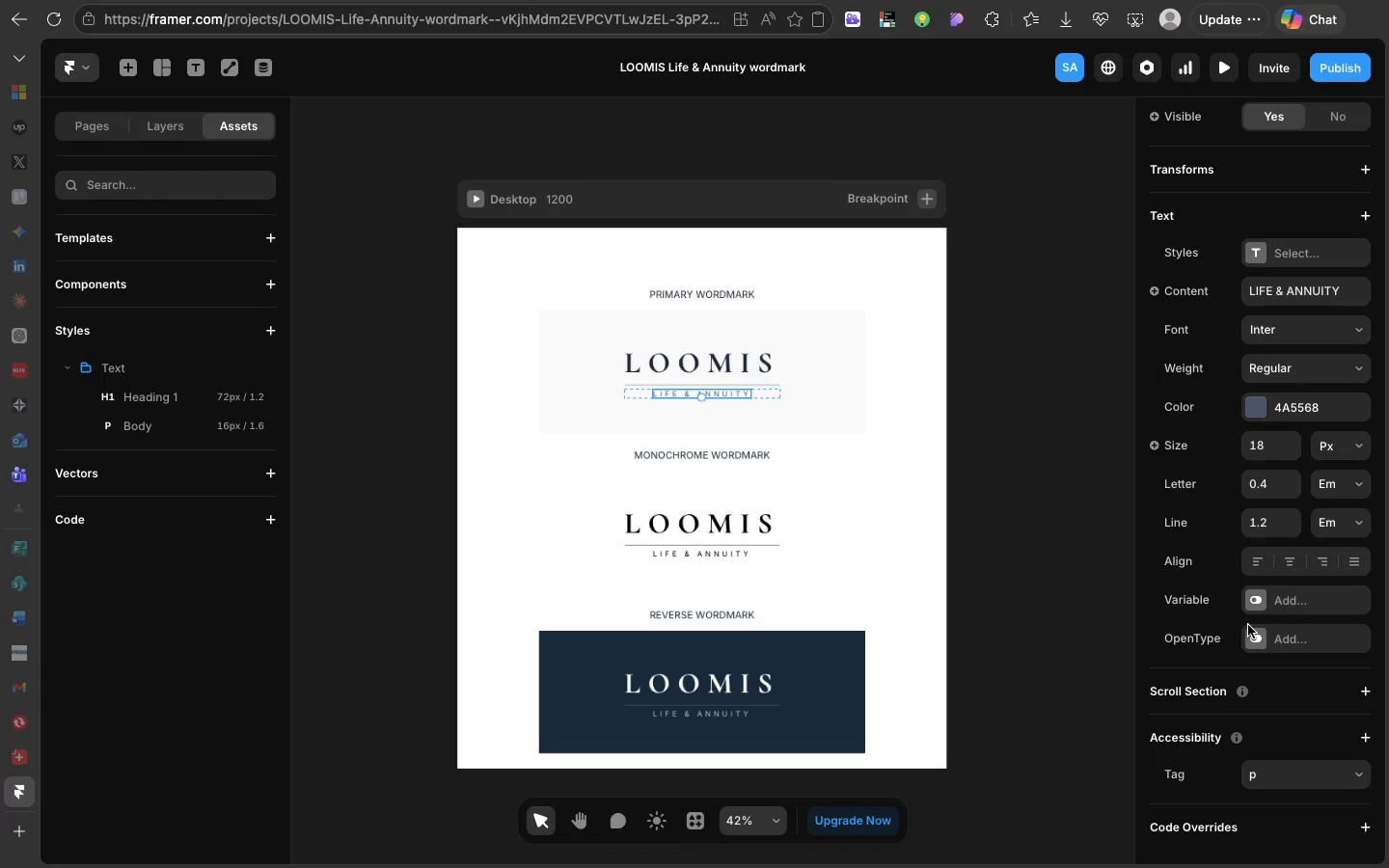 
wait(74.37)
 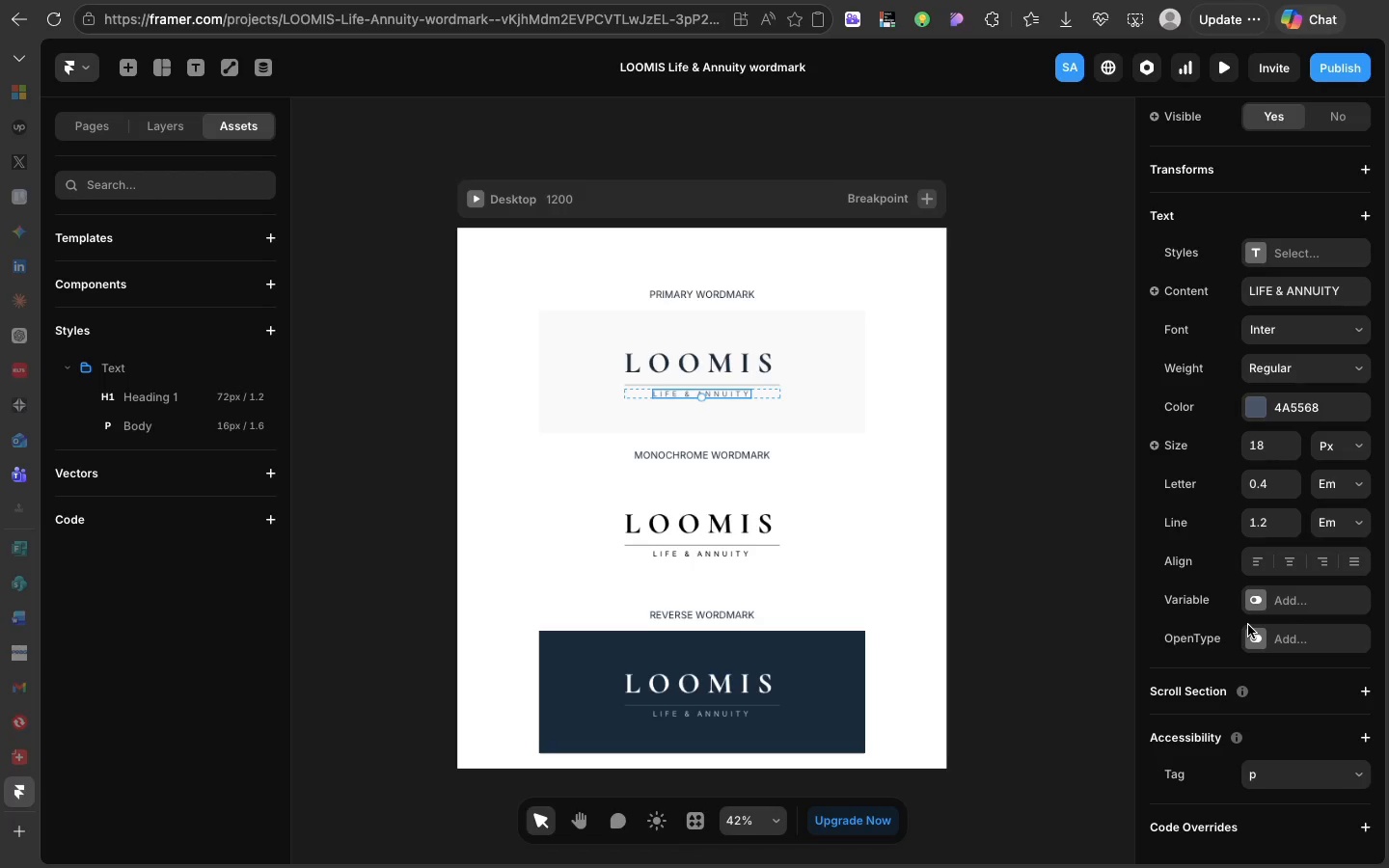 
left_click([935, 490])
 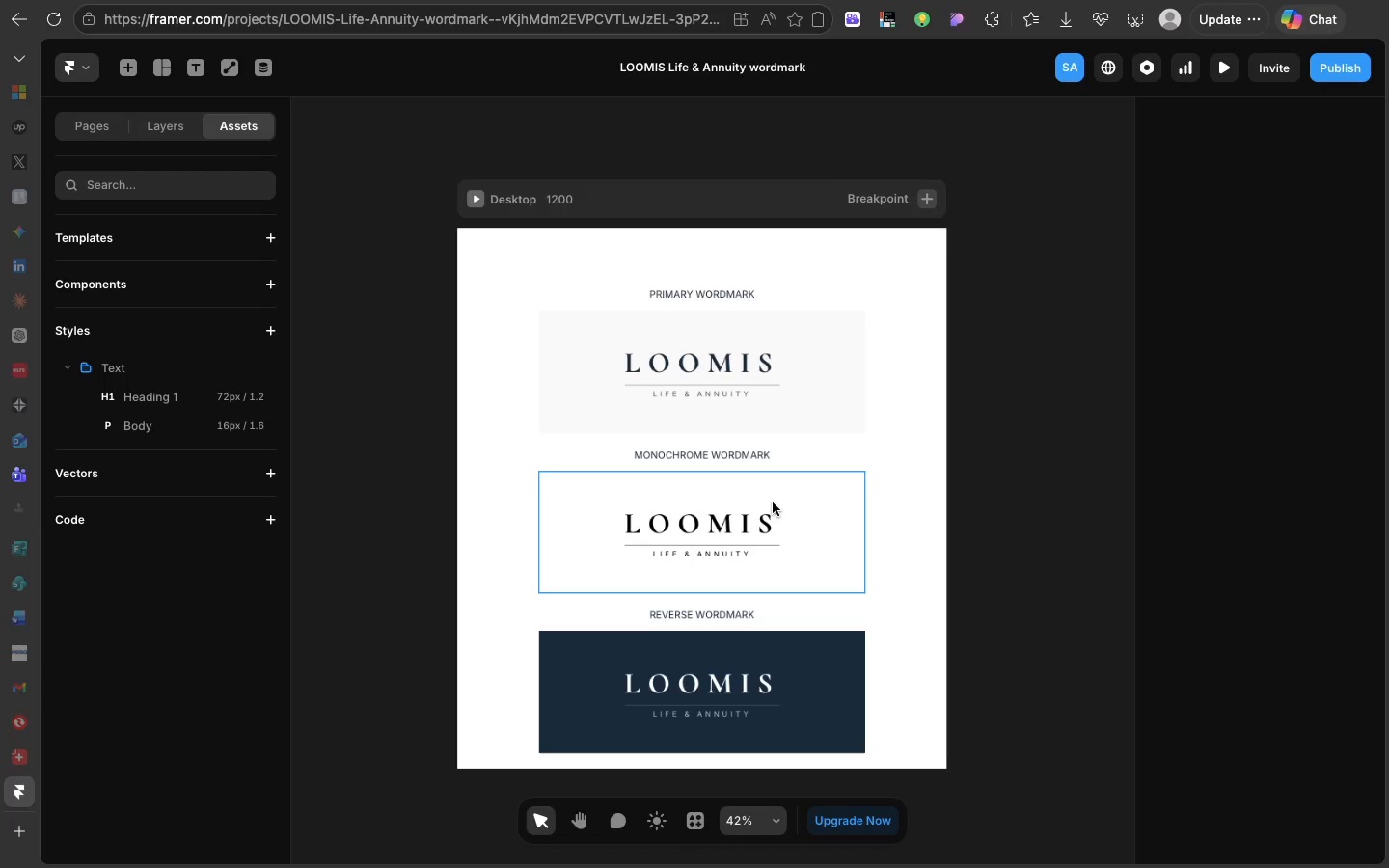 
wait(75.08)
 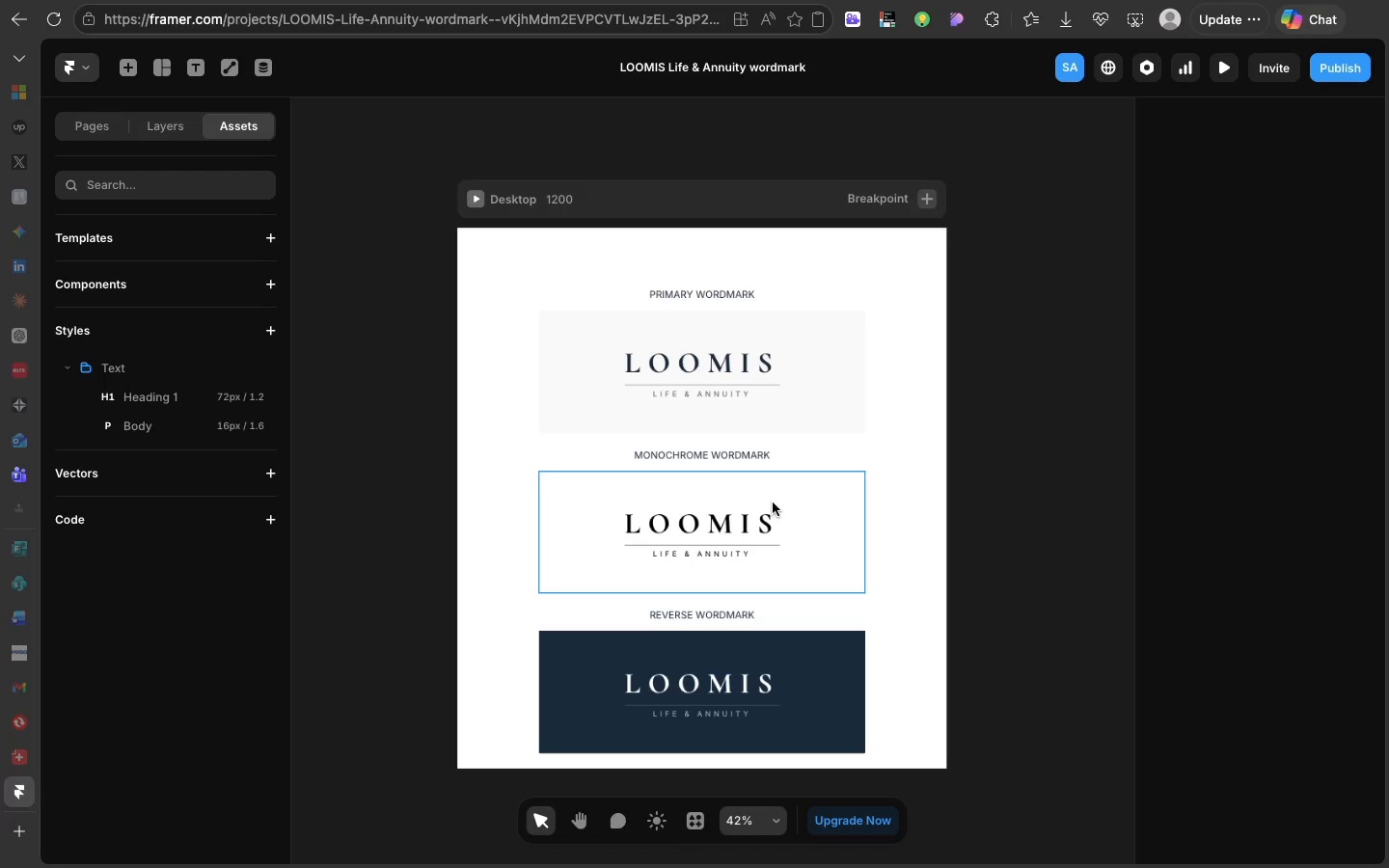 
left_click_drag(start_coordinate=[511, 295], to_coordinate=[797, 710])
 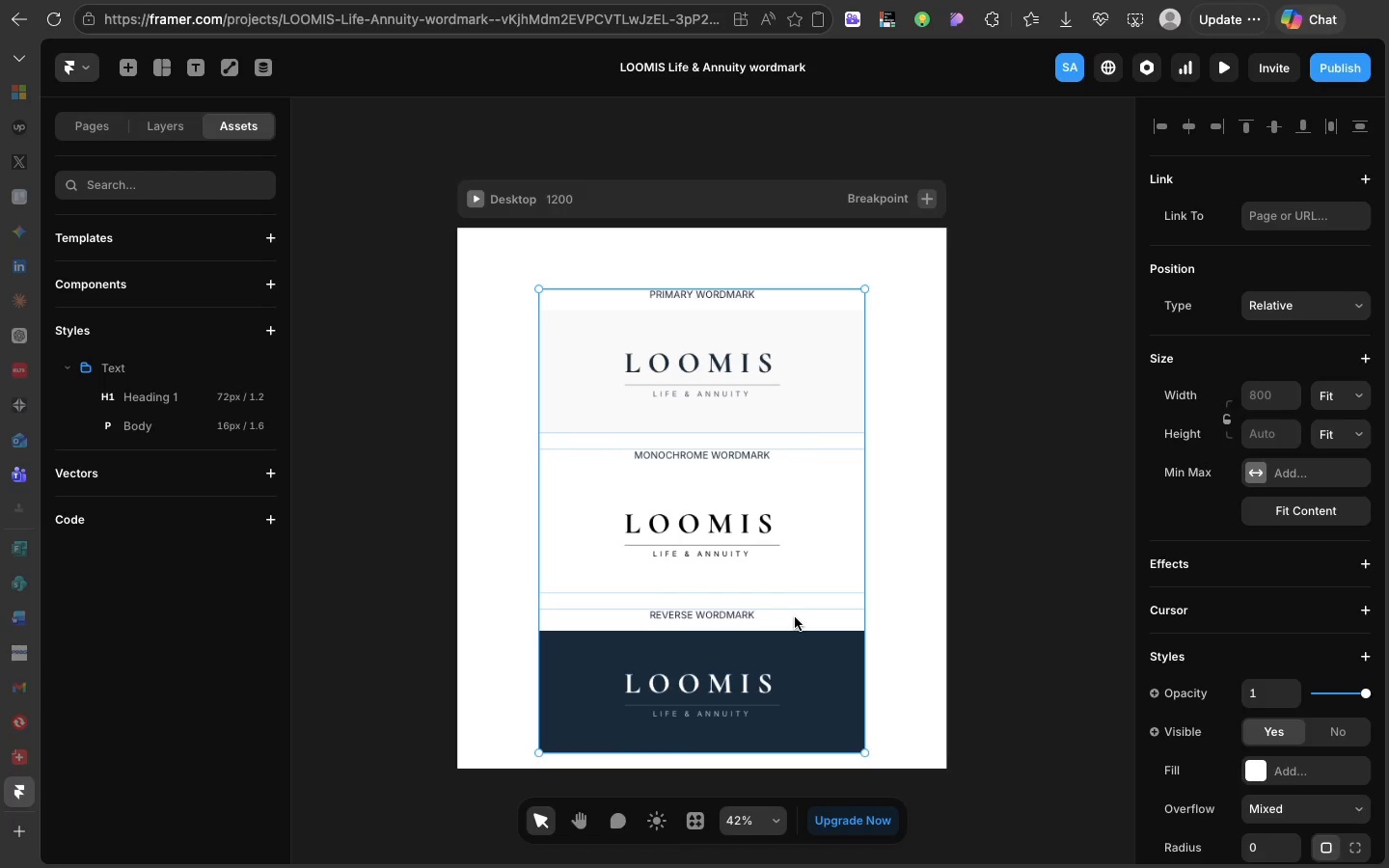 
left_click_drag(start_coordinate=[795, 617], to_coordinate=[795, 605])
 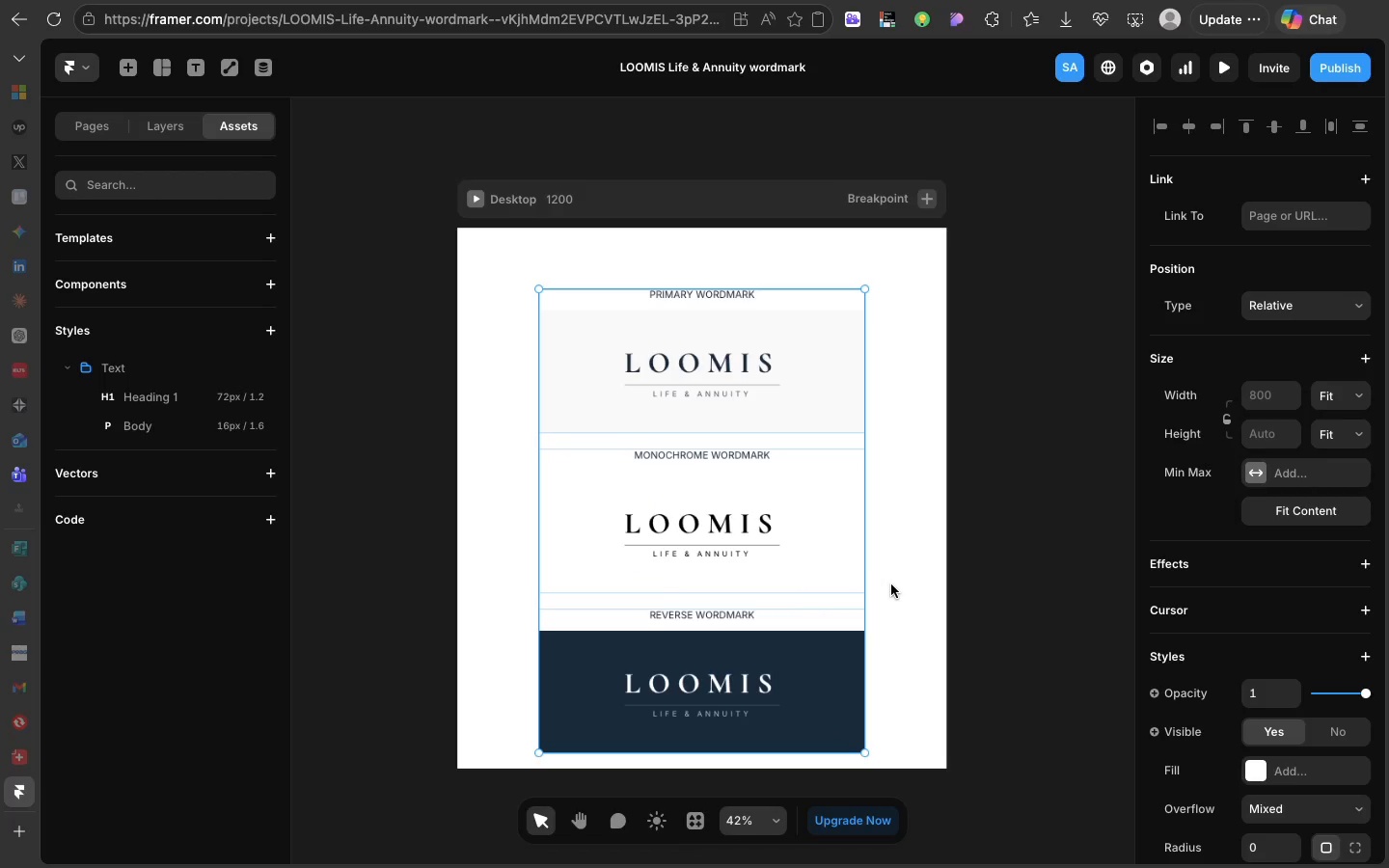 
left_click([895, 586])
 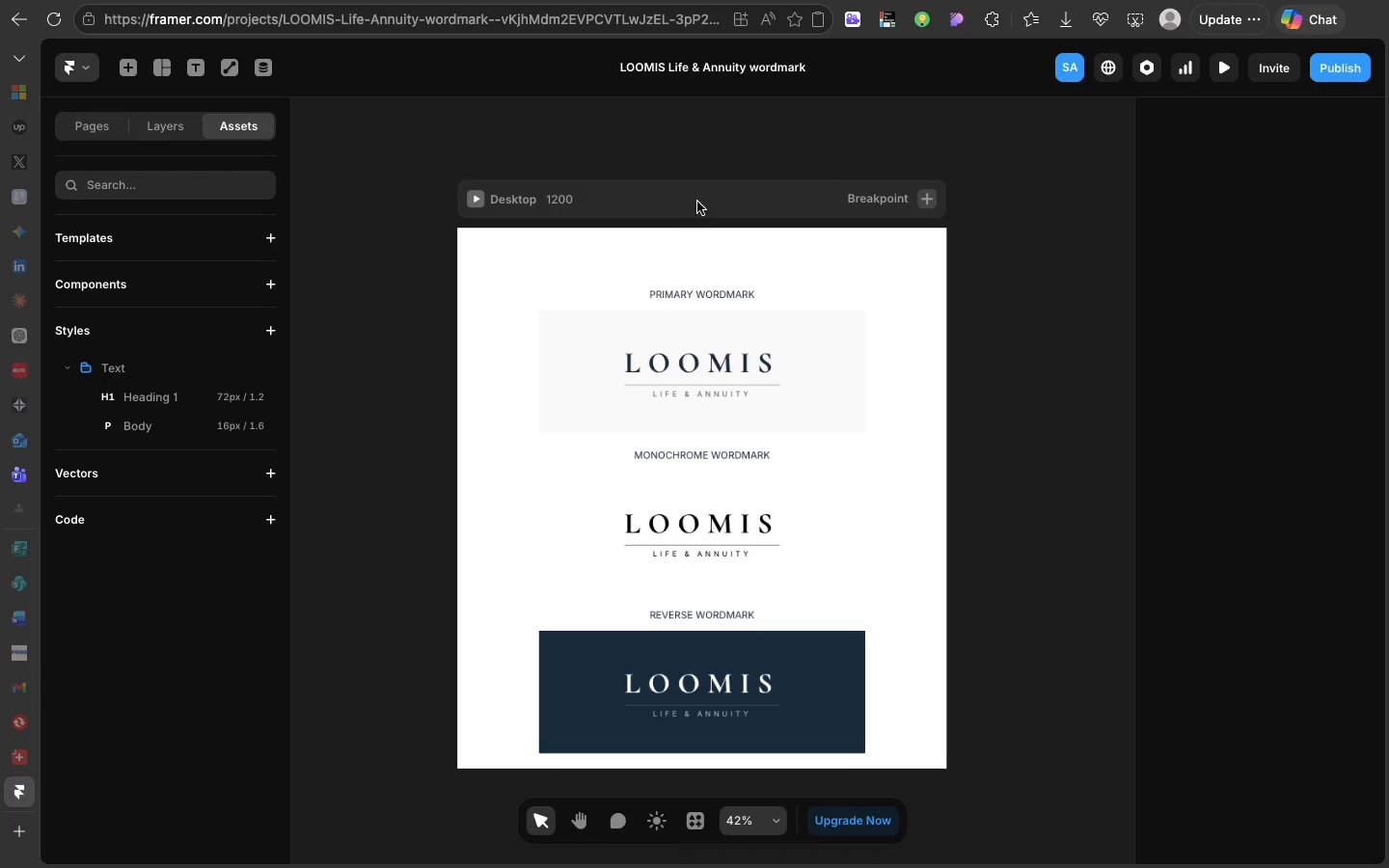 
left_click([695, 207])
 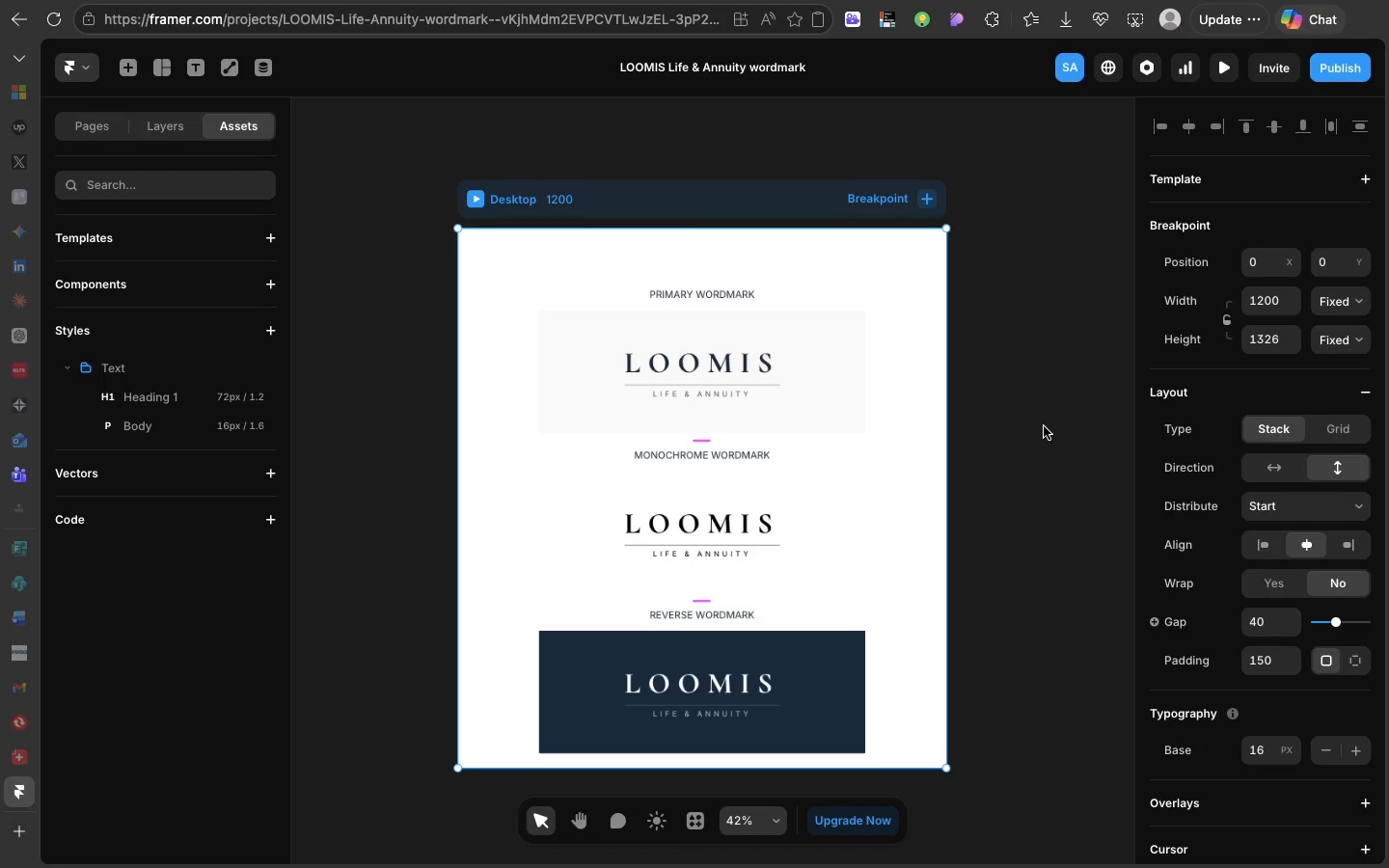 
wait(16.71)
 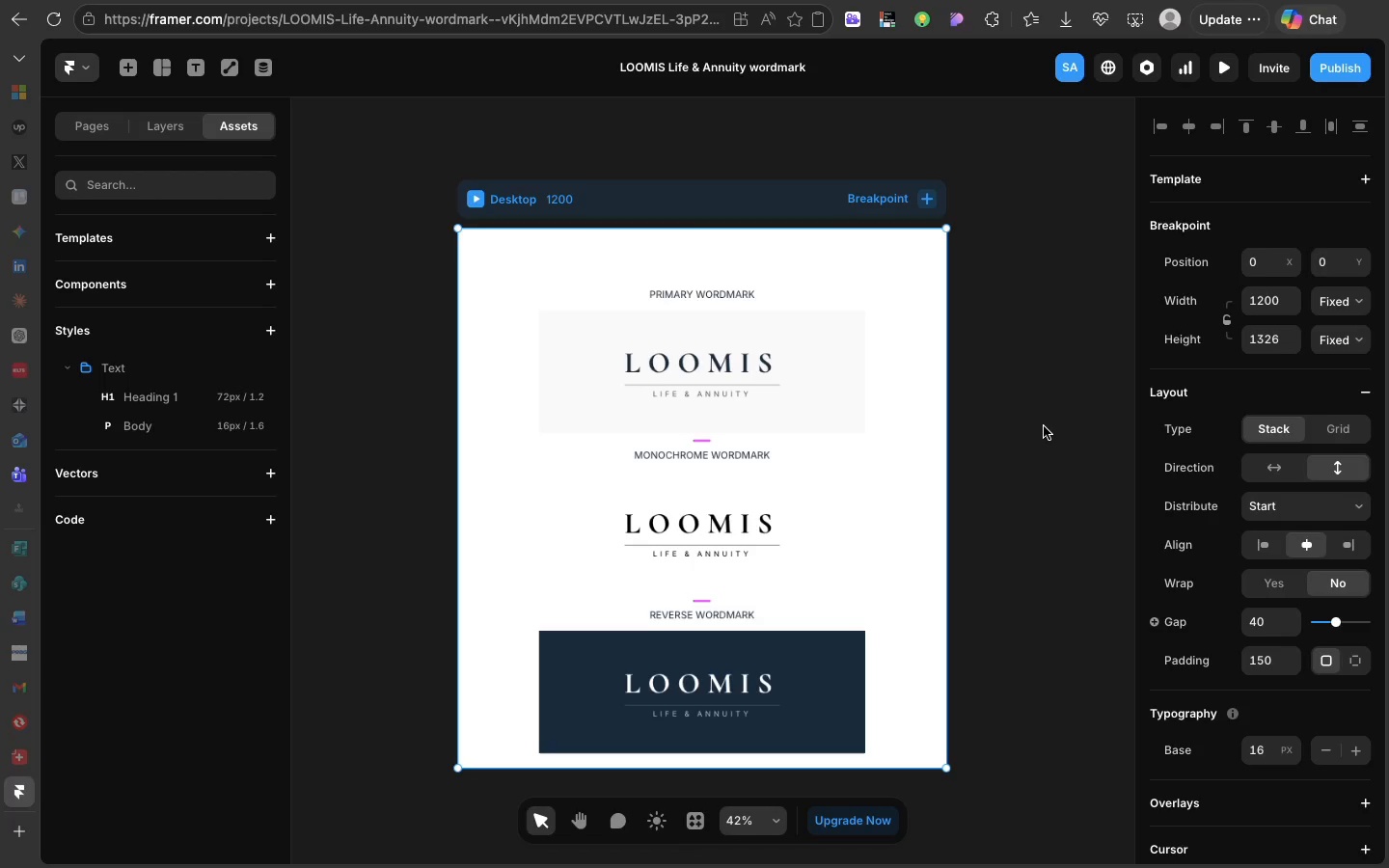 
scroll: coordinate [1044, 426], scroll_direction: down, amount: 1.0
 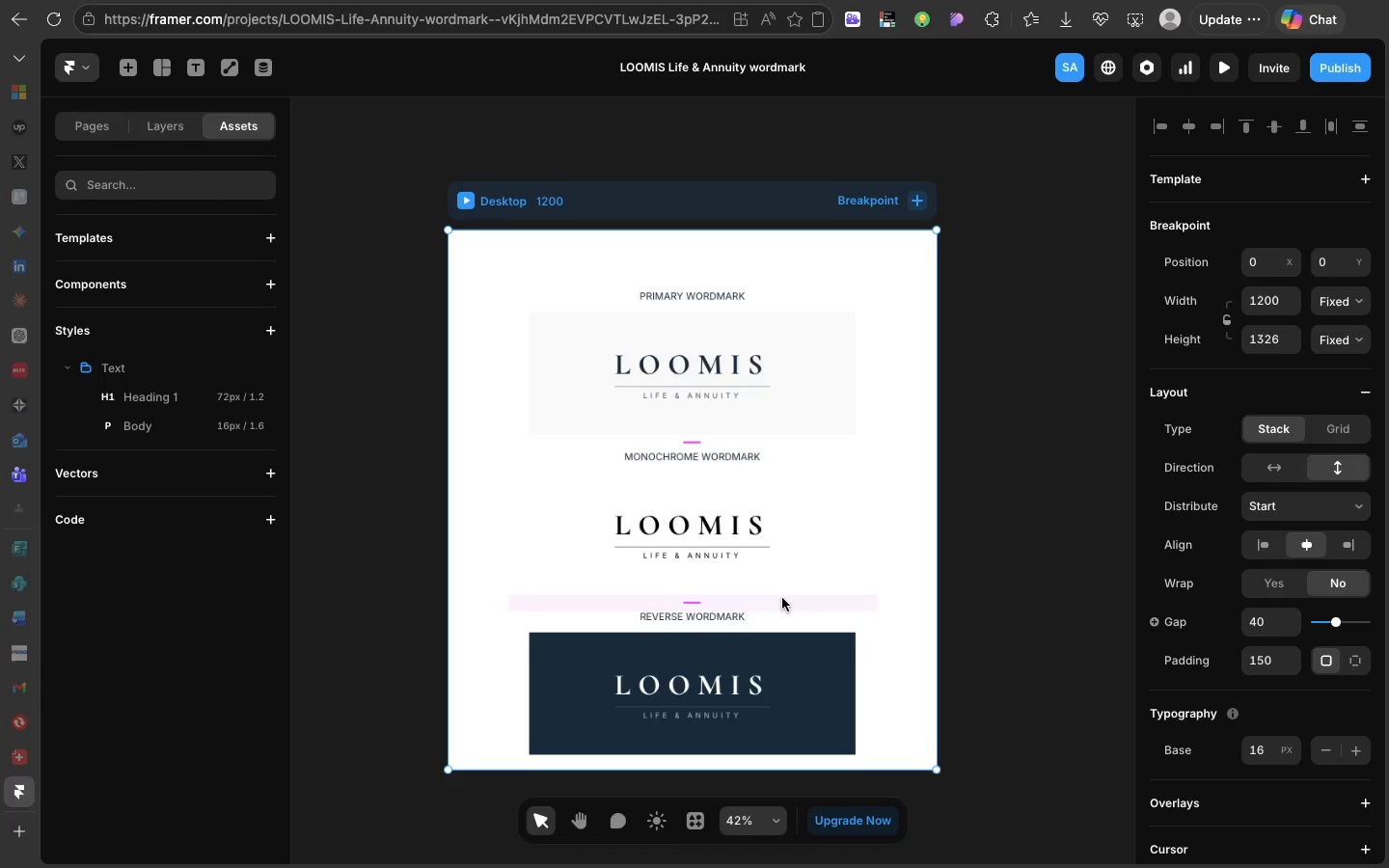 
wait(79.99)
 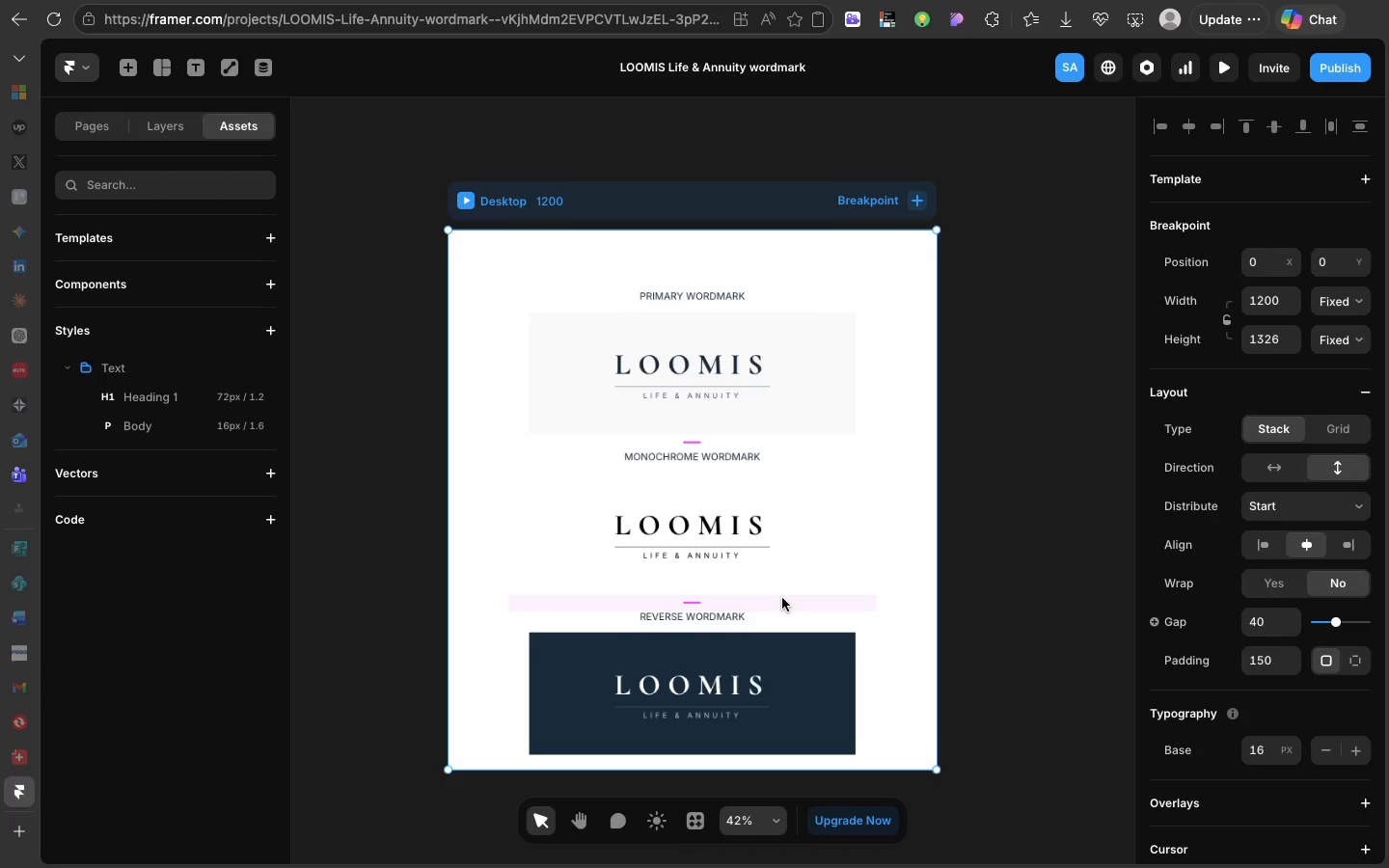 
key(Fn)
 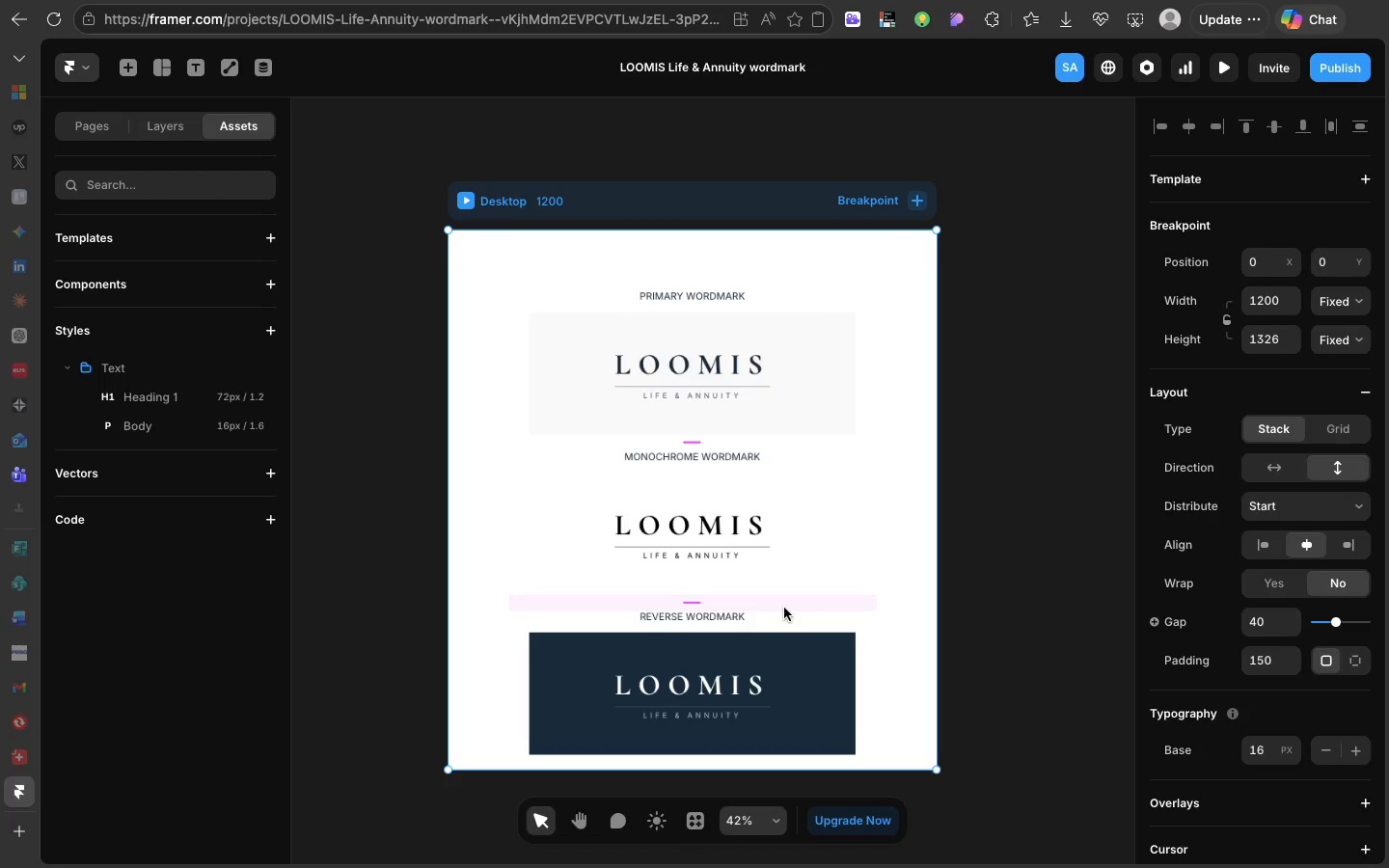 
wait(19.67)
 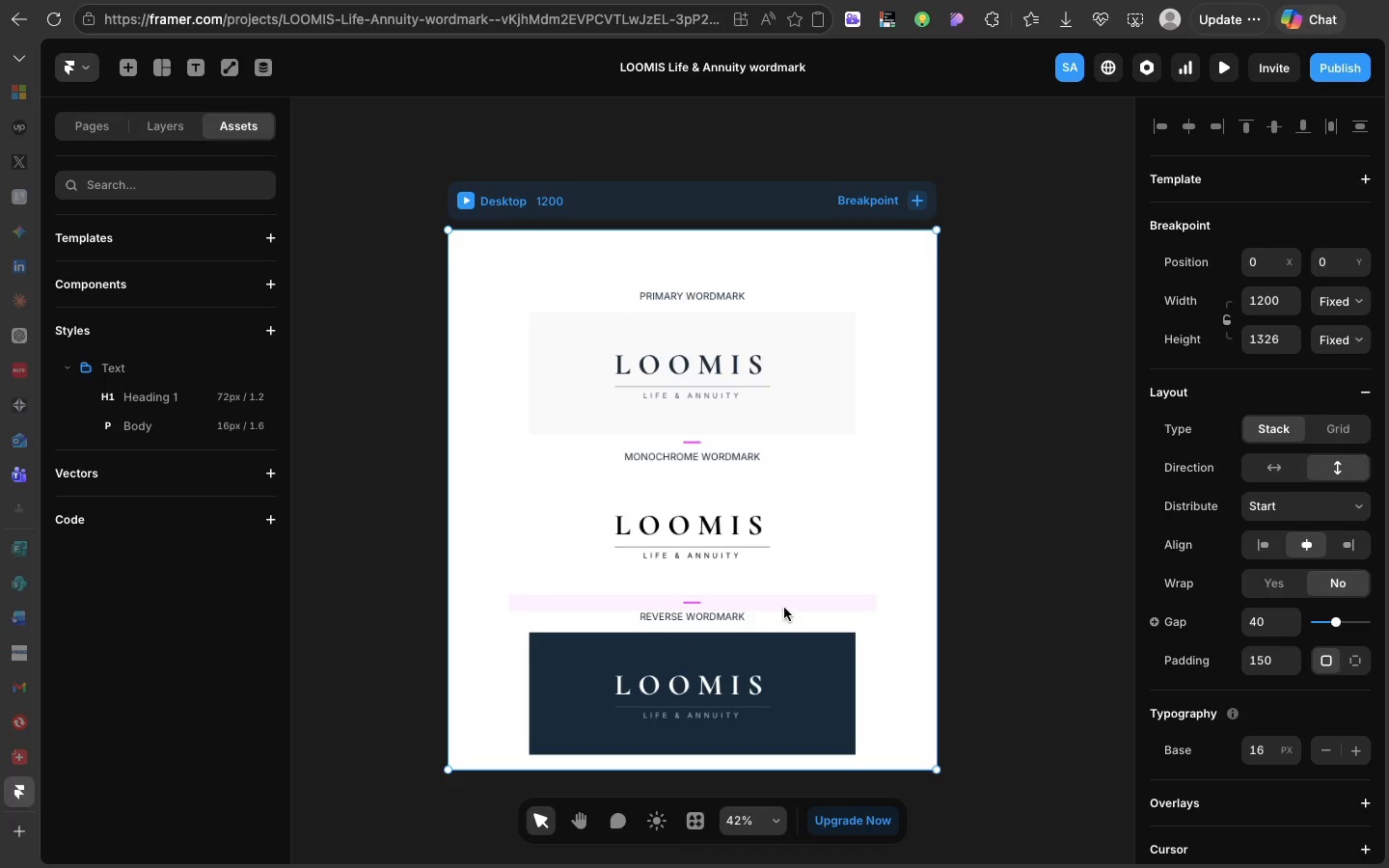 
left_click([683, 301])
 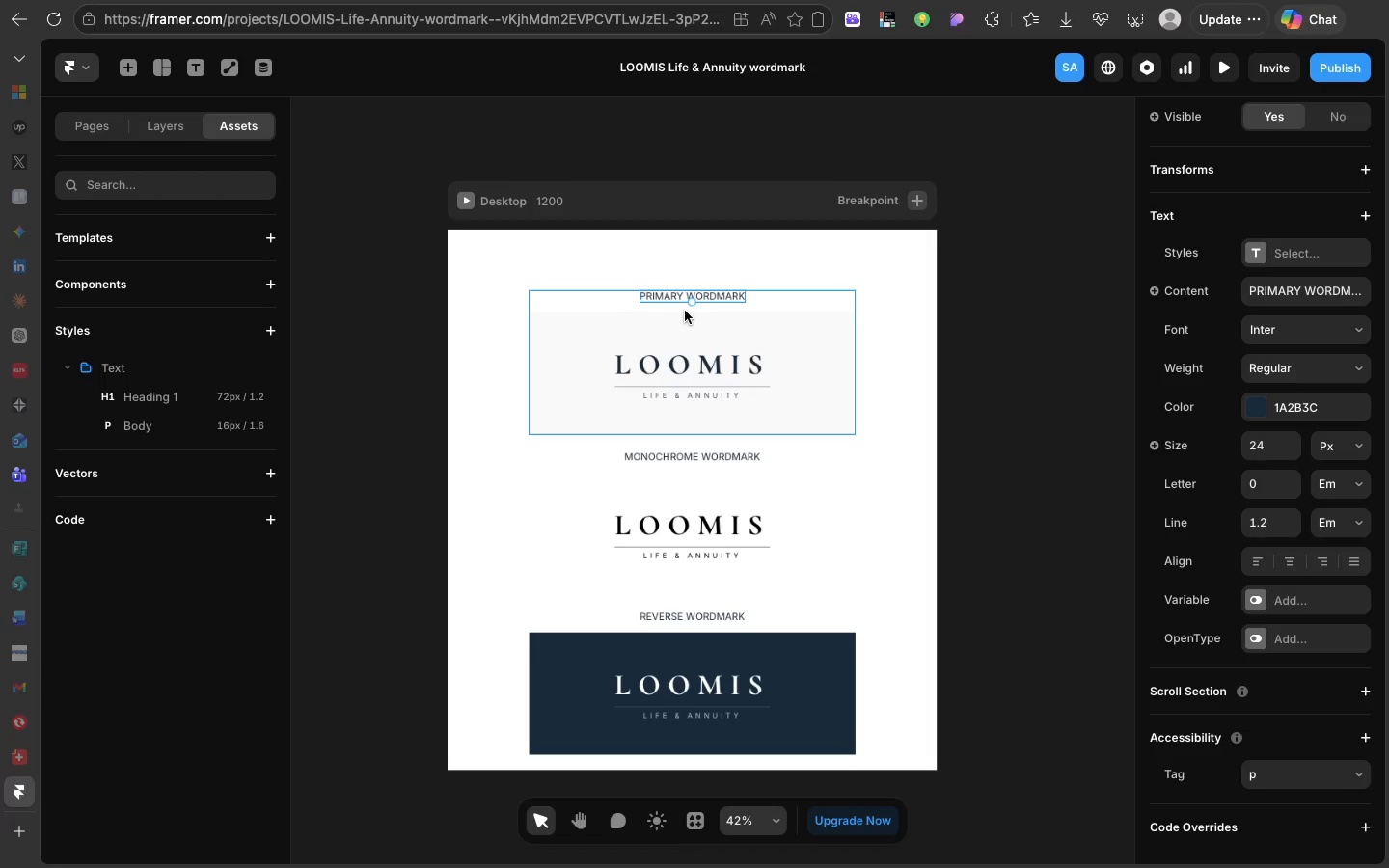 
wait(31.24)
 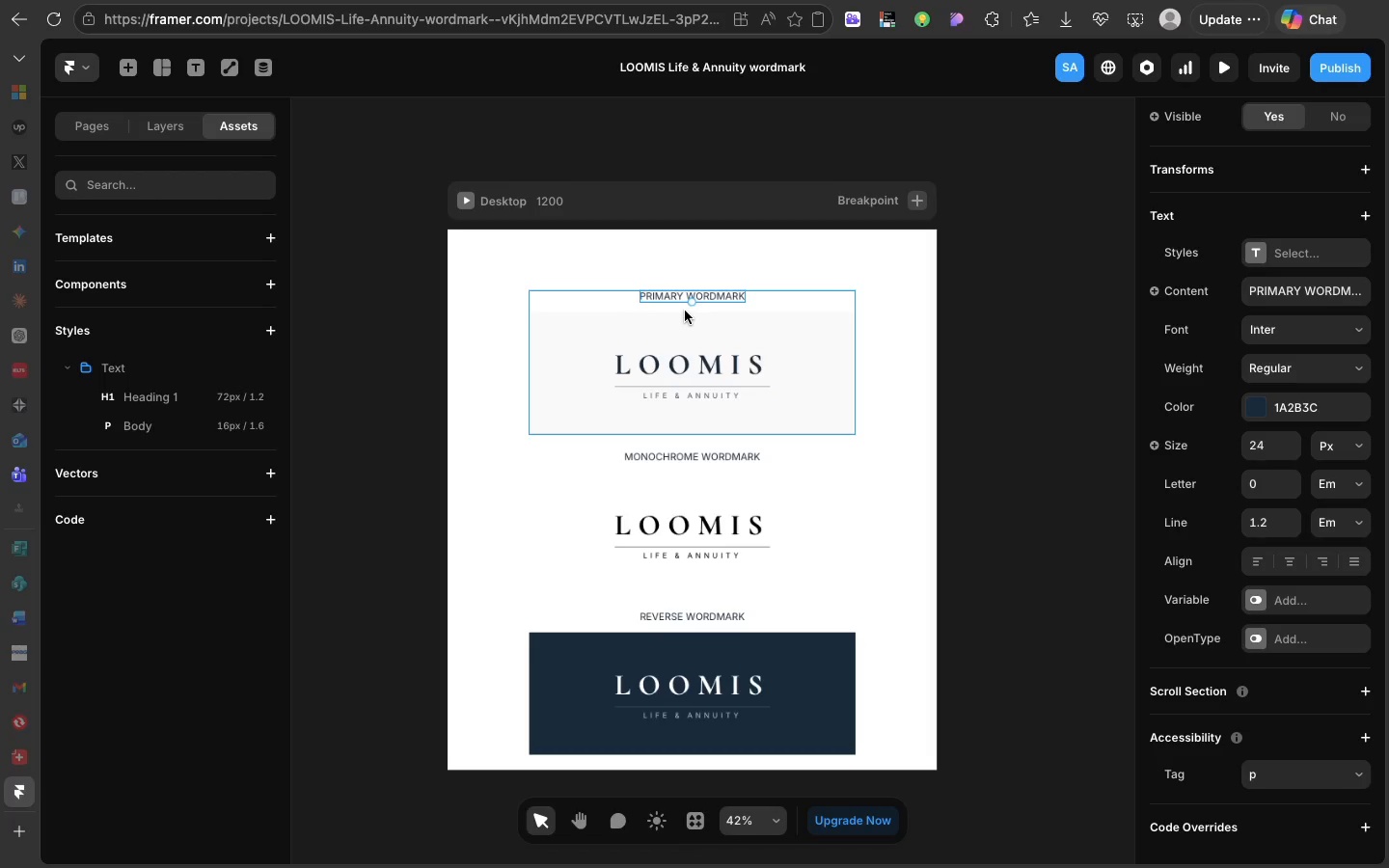 
left_click([664, 506])
 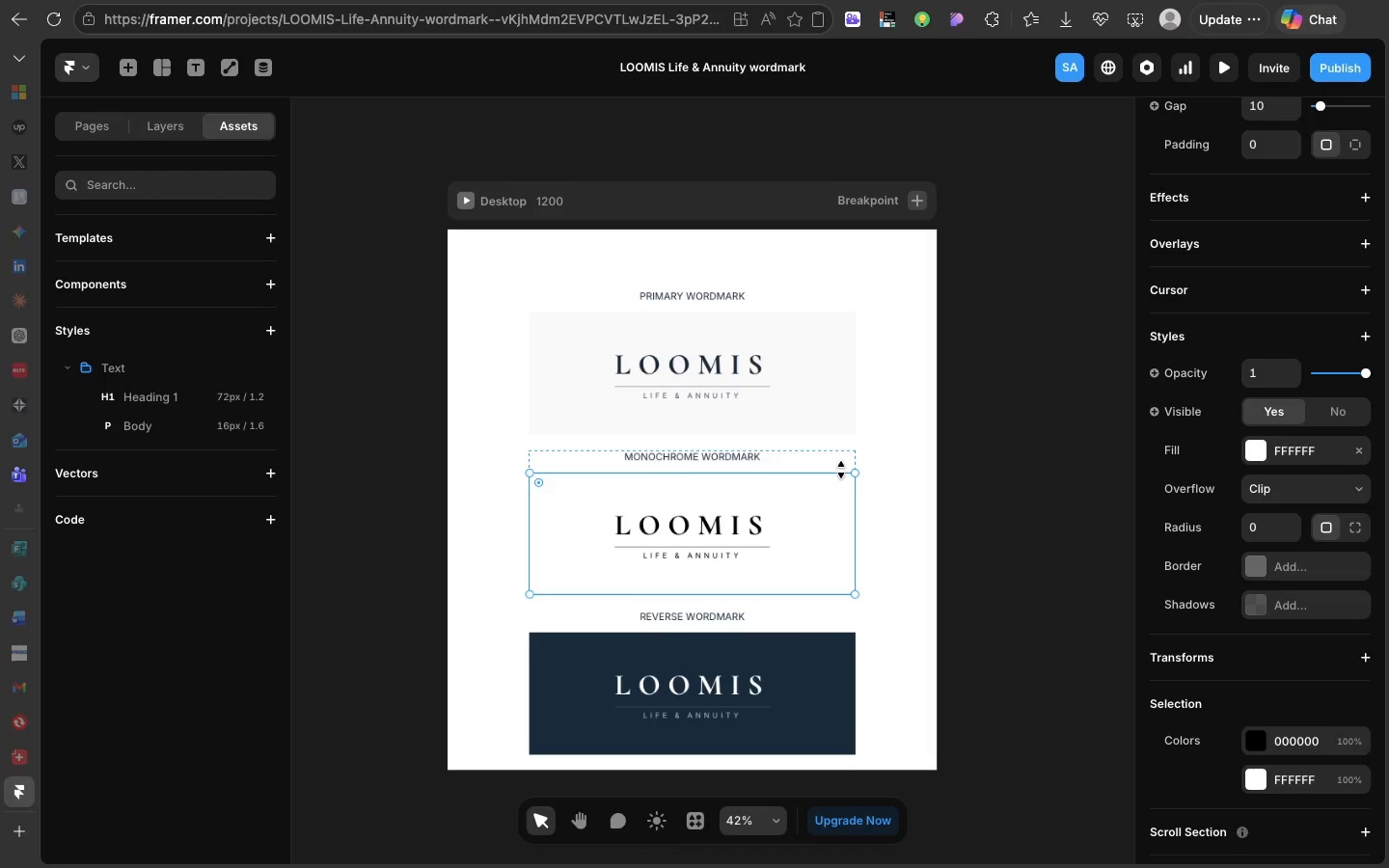 
left_click([840, 471])
 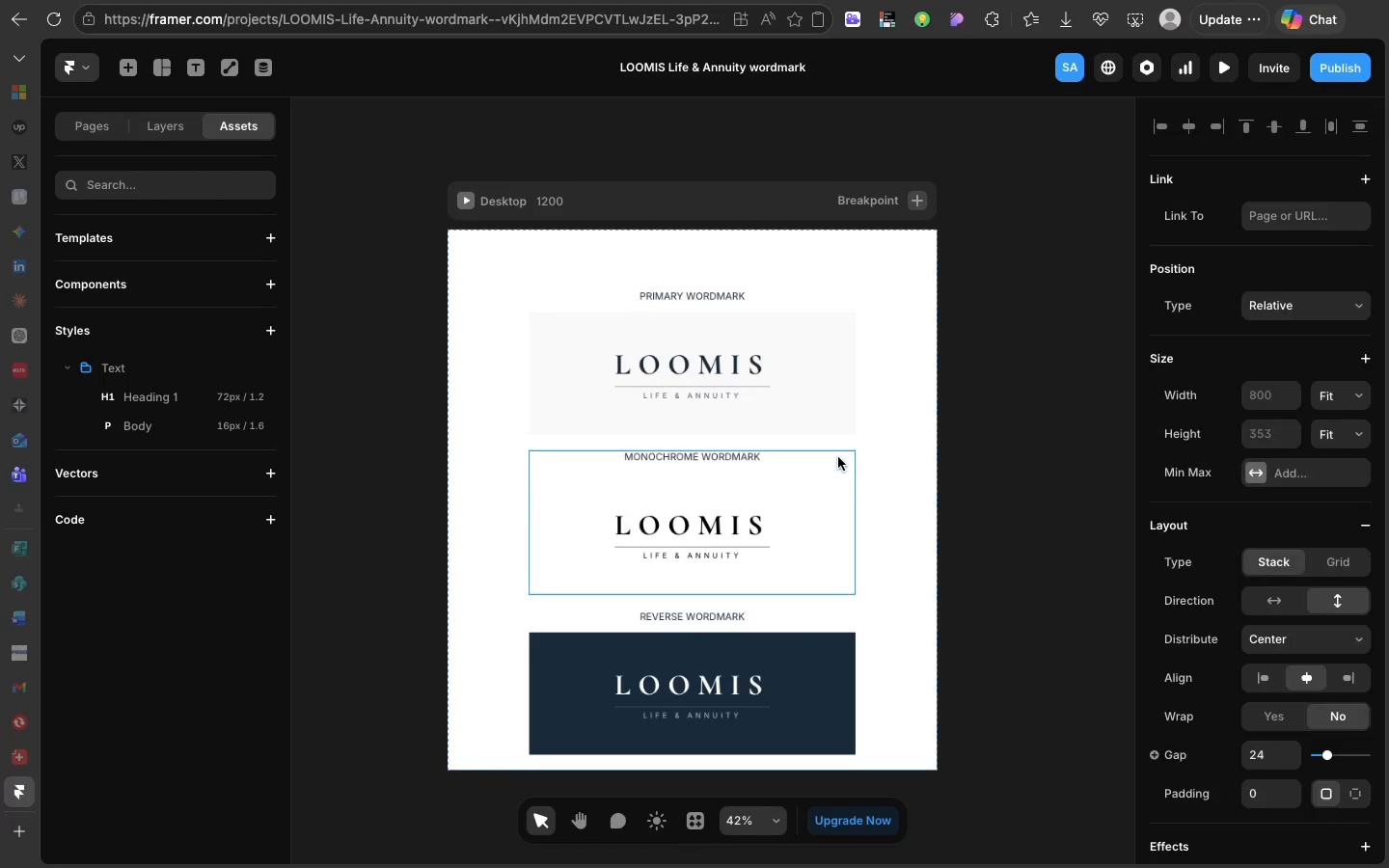 
left_click([838, 457])
 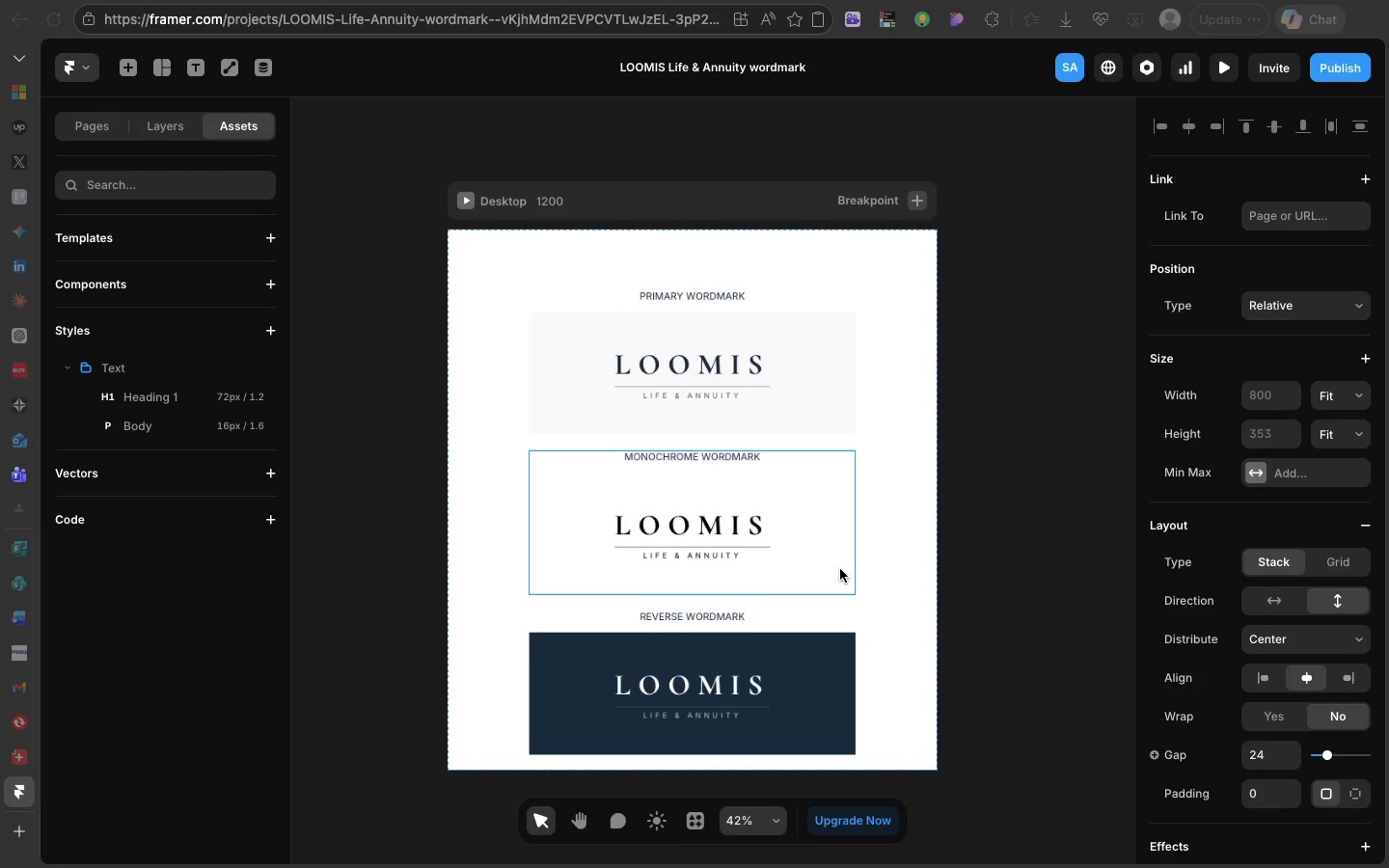 
wait(72.27)
 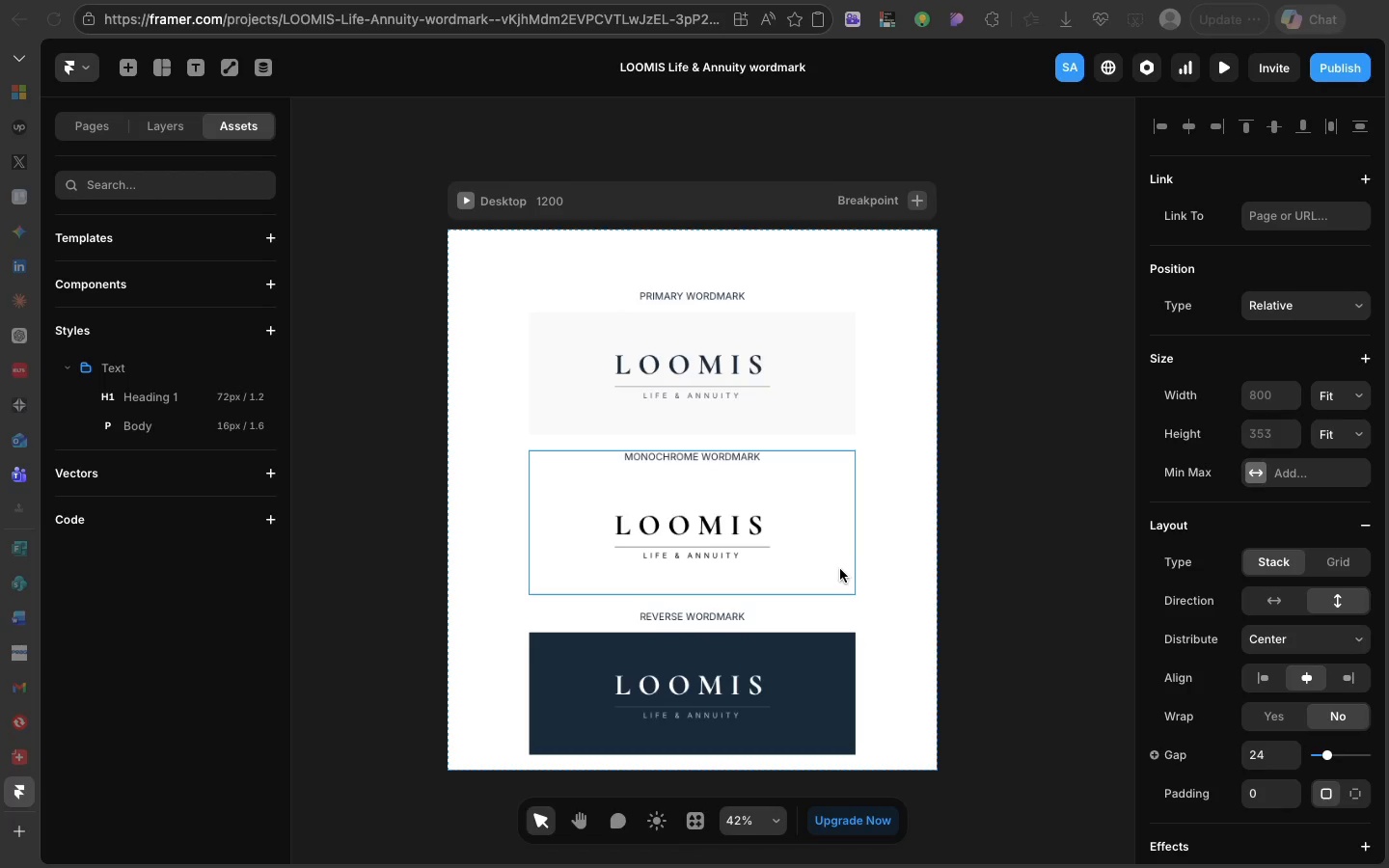 
left_click([705, 459])
 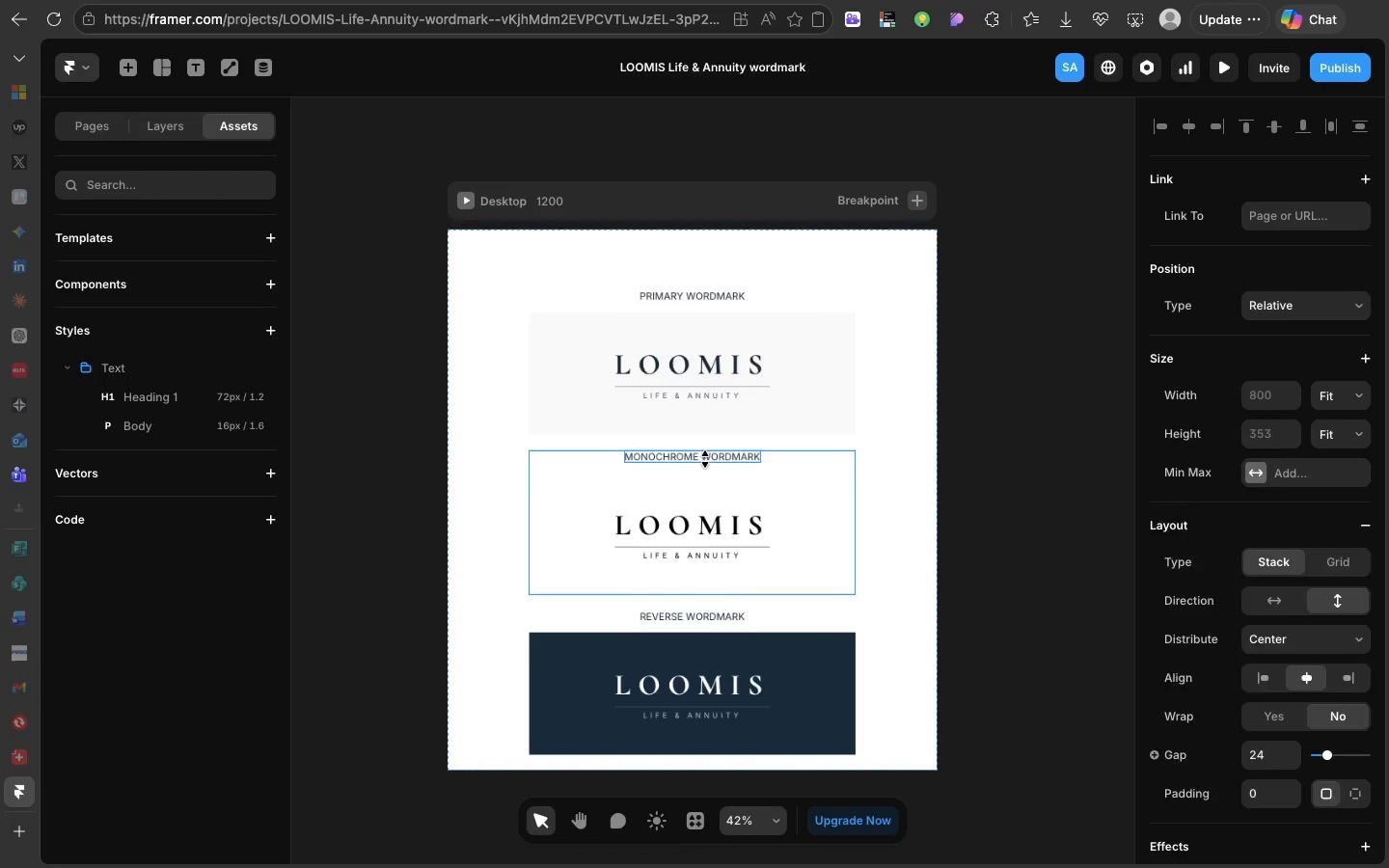 
left_click([705, 459])
 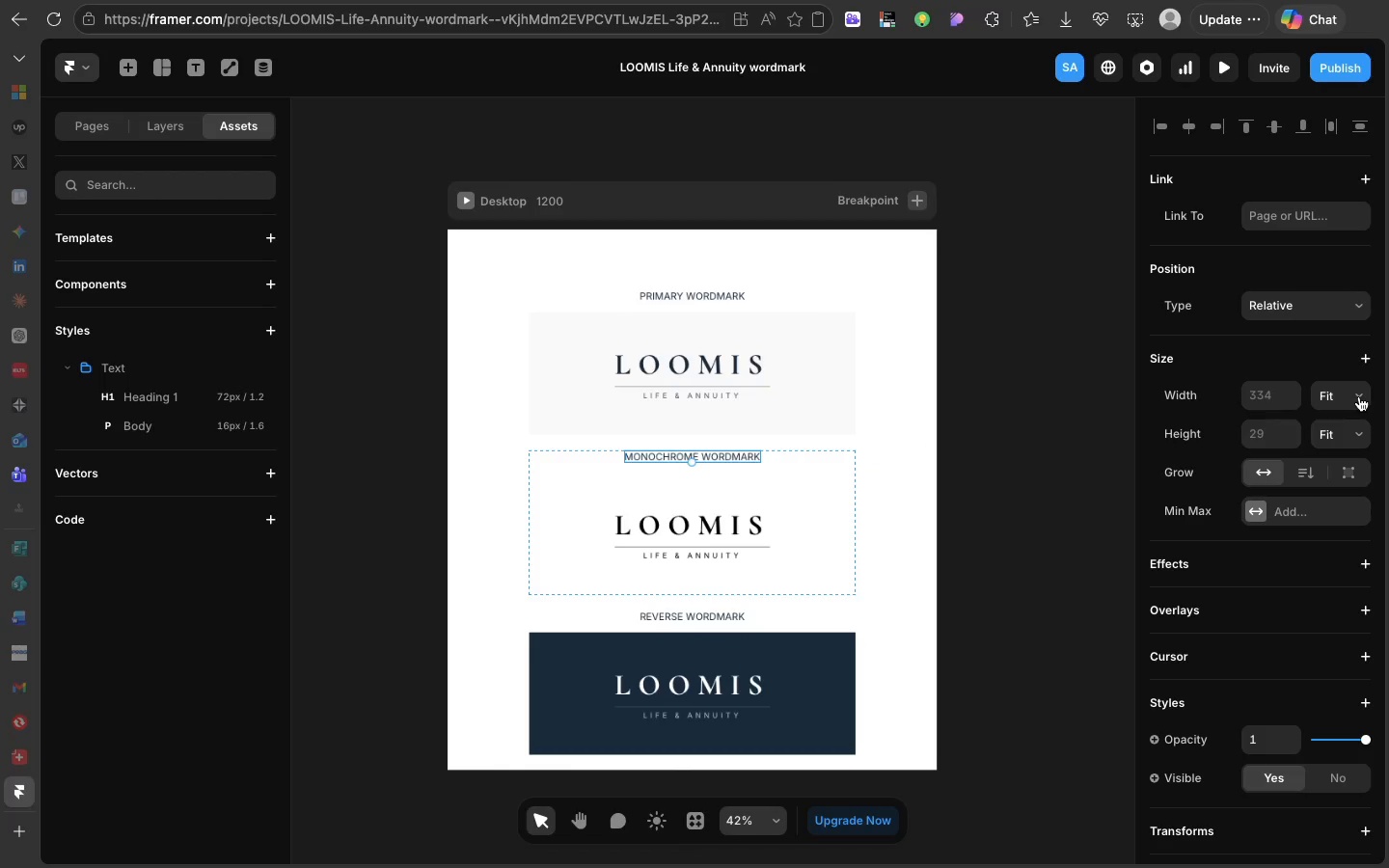 
left_click([1359, 396])
 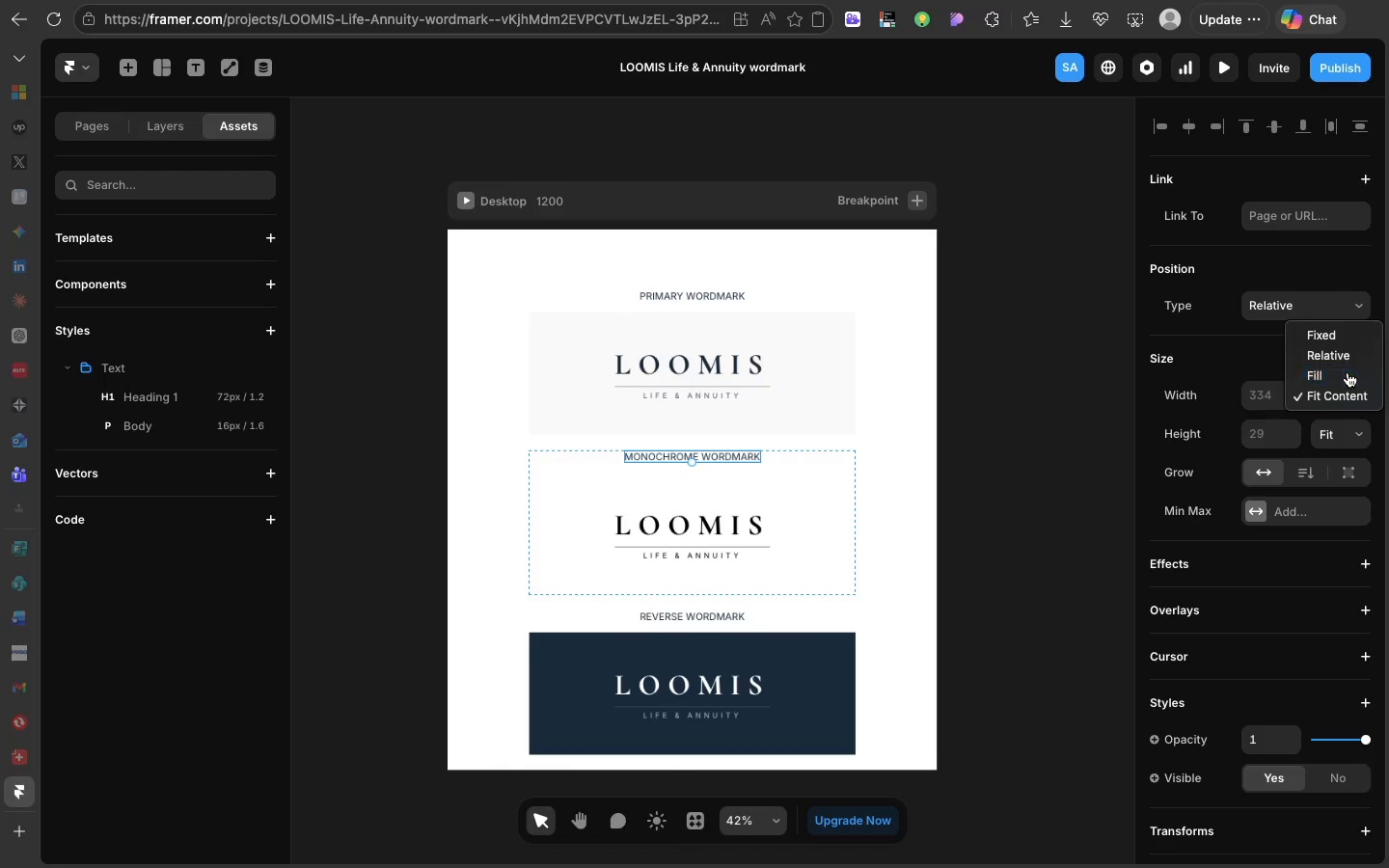 
left_click([1348, 372])
 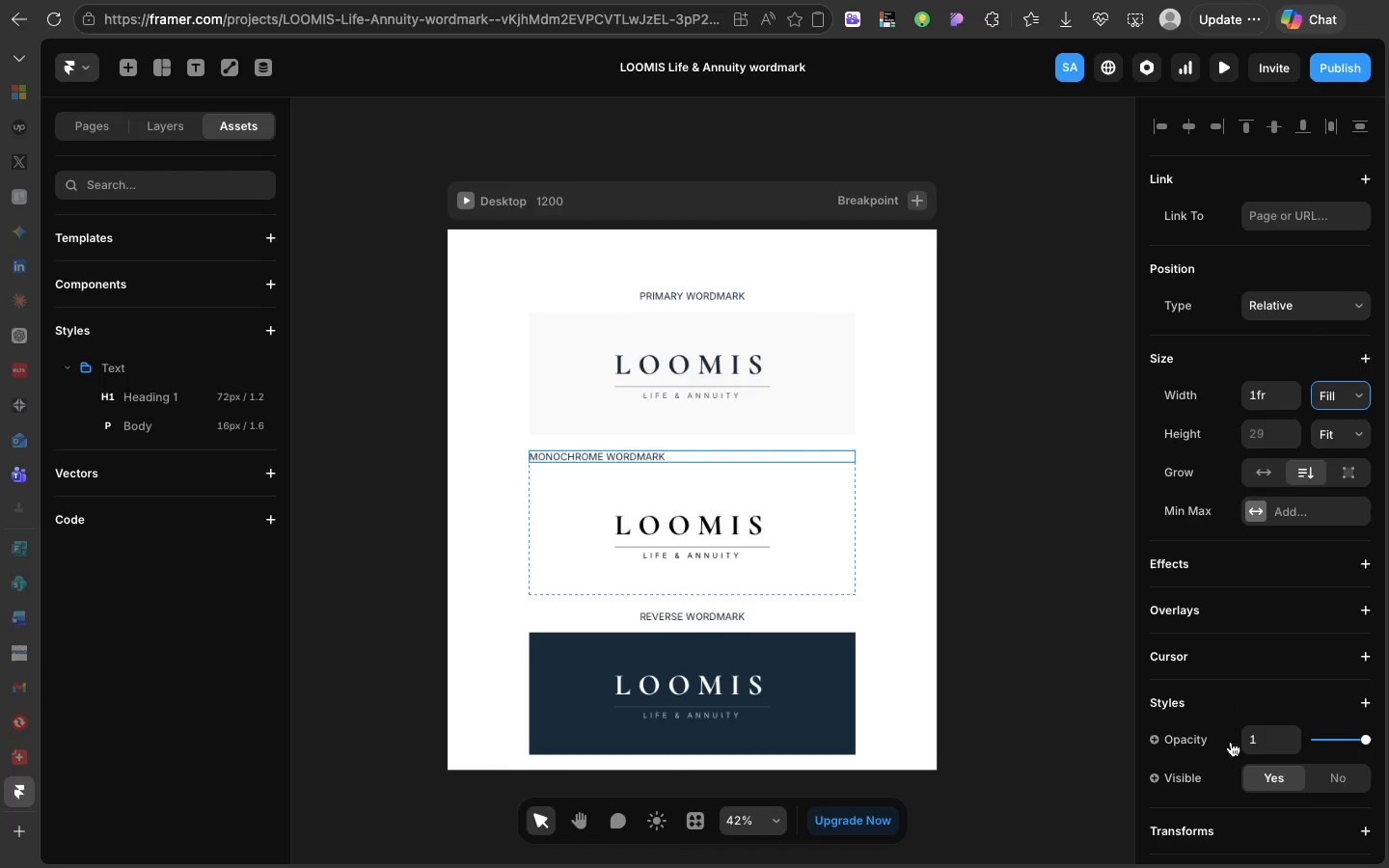 
scroll: coordinate [1231, 742], scroll_direction: down, amount: 30.0
 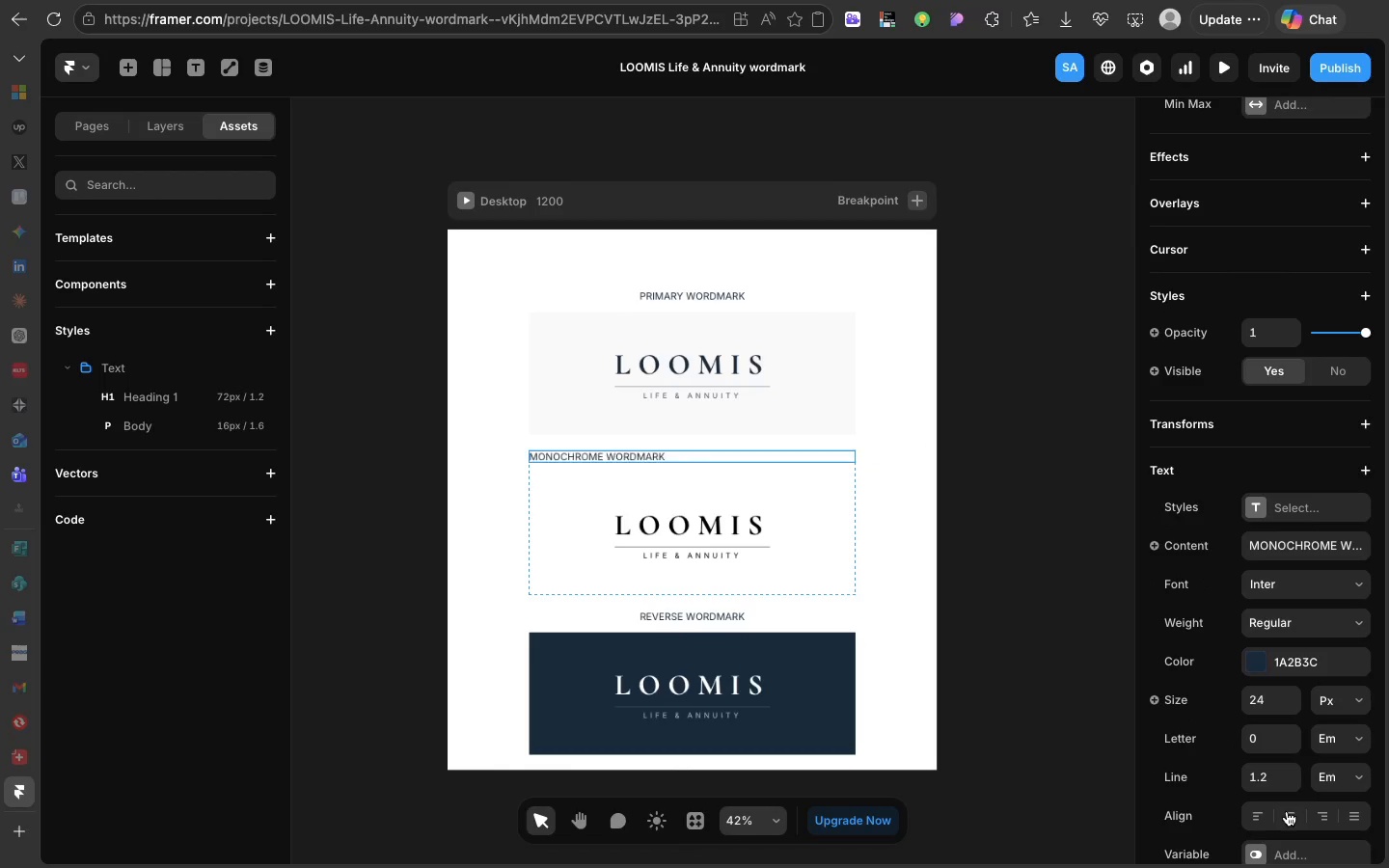 
left_click([1287, 811])
 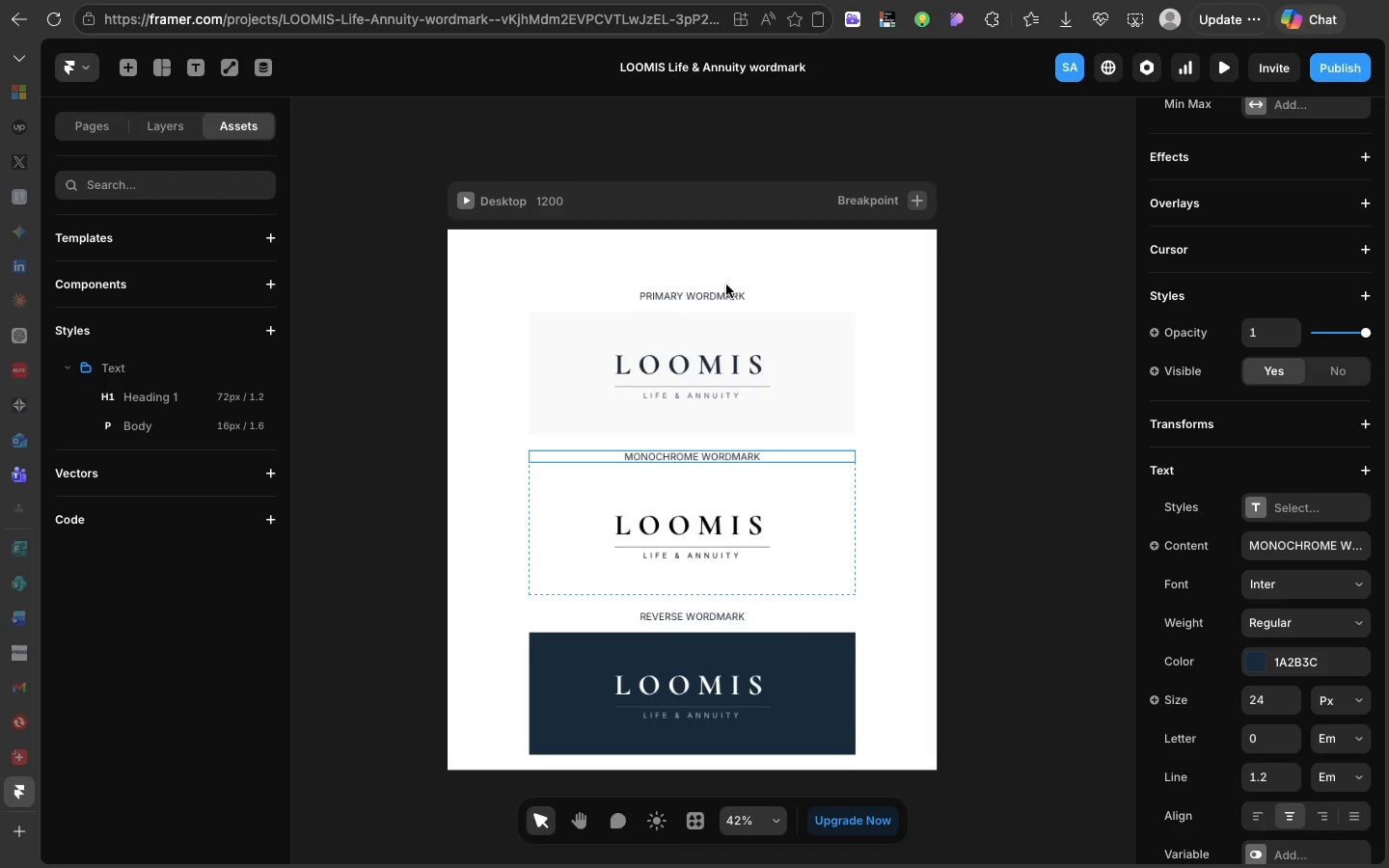 
left_click([726, 292])
 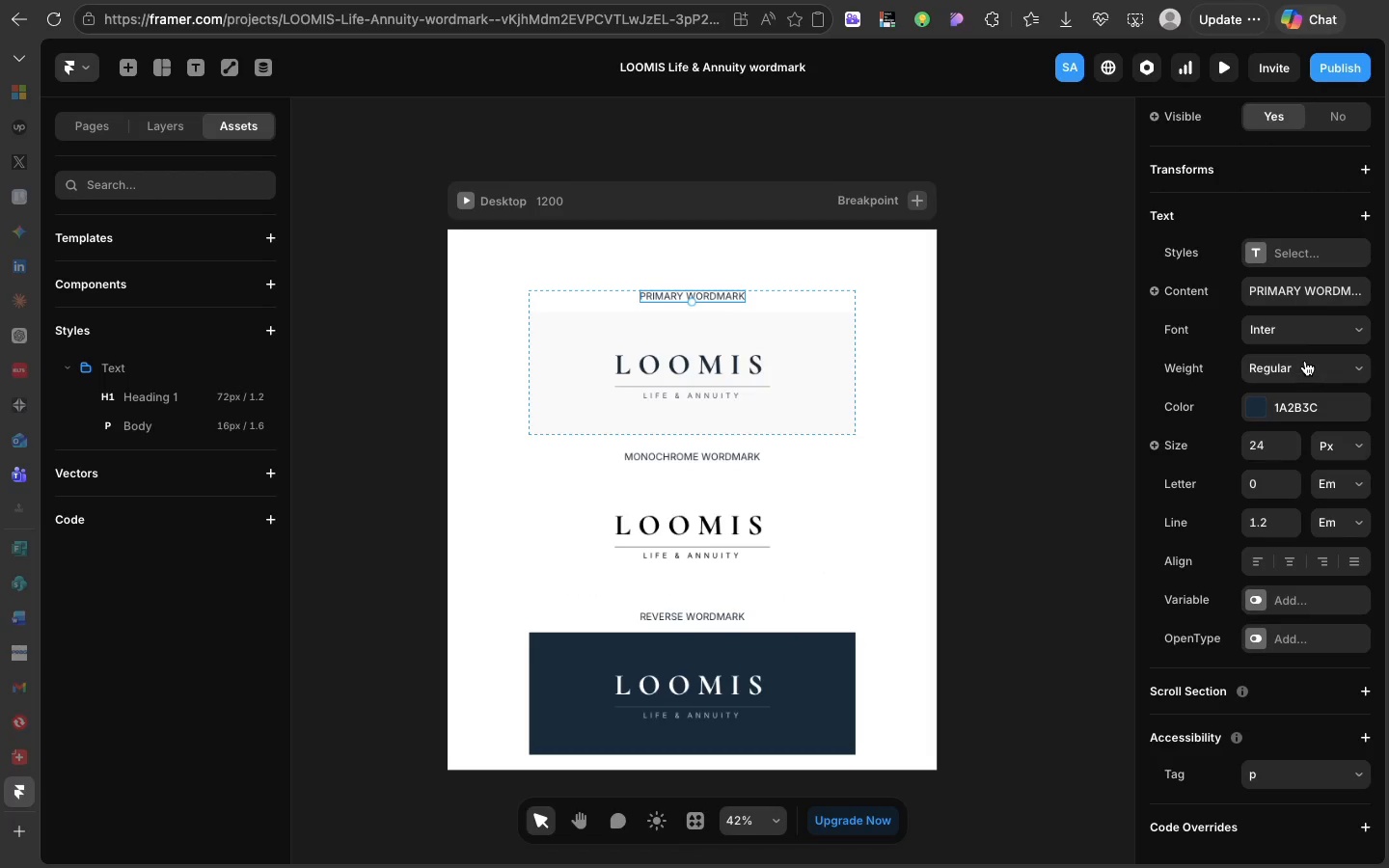 
scroll: coordinate [1305, 361], scroll_direction: up, amount: 66.0
 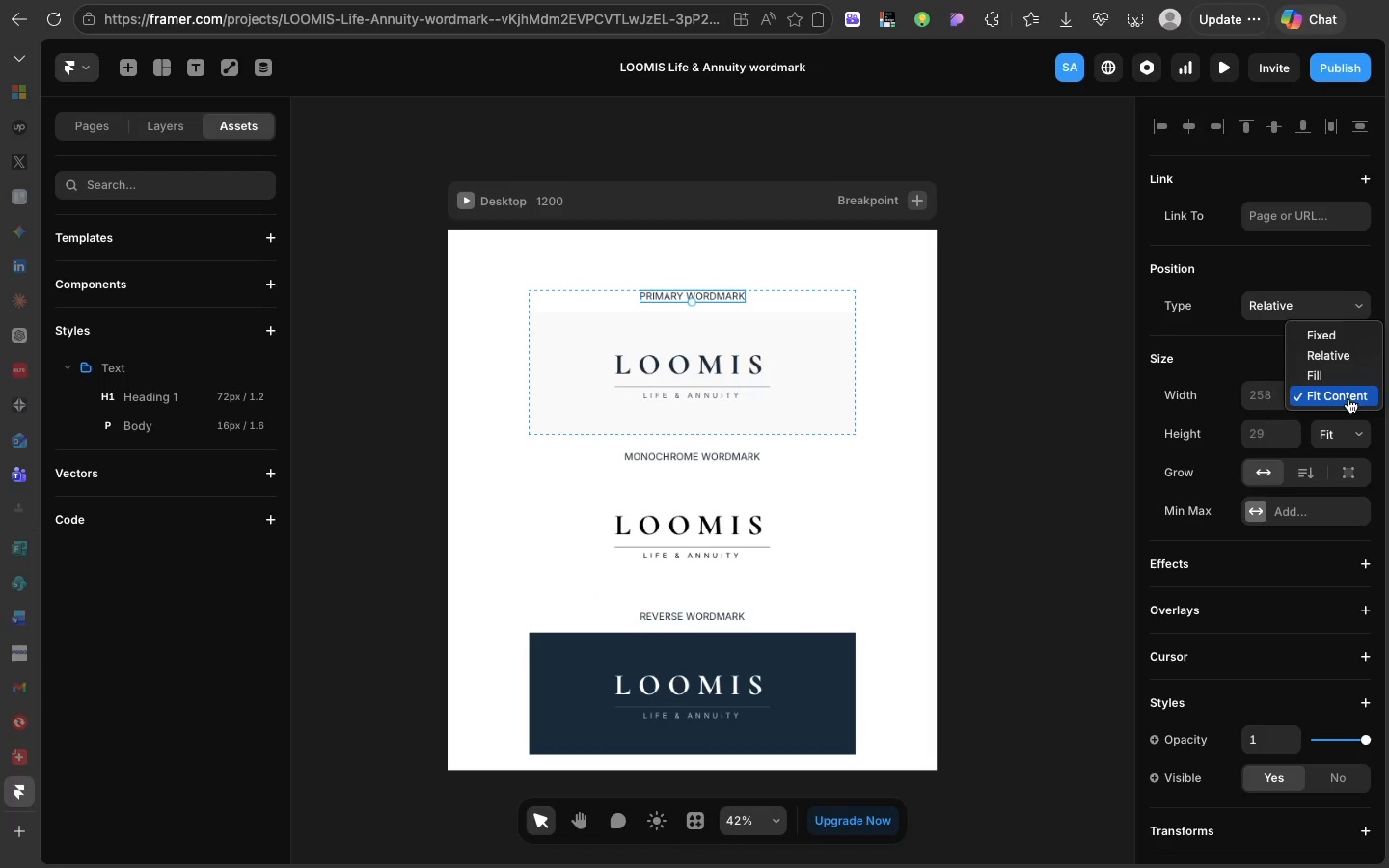 
left_click([1348, 398])
 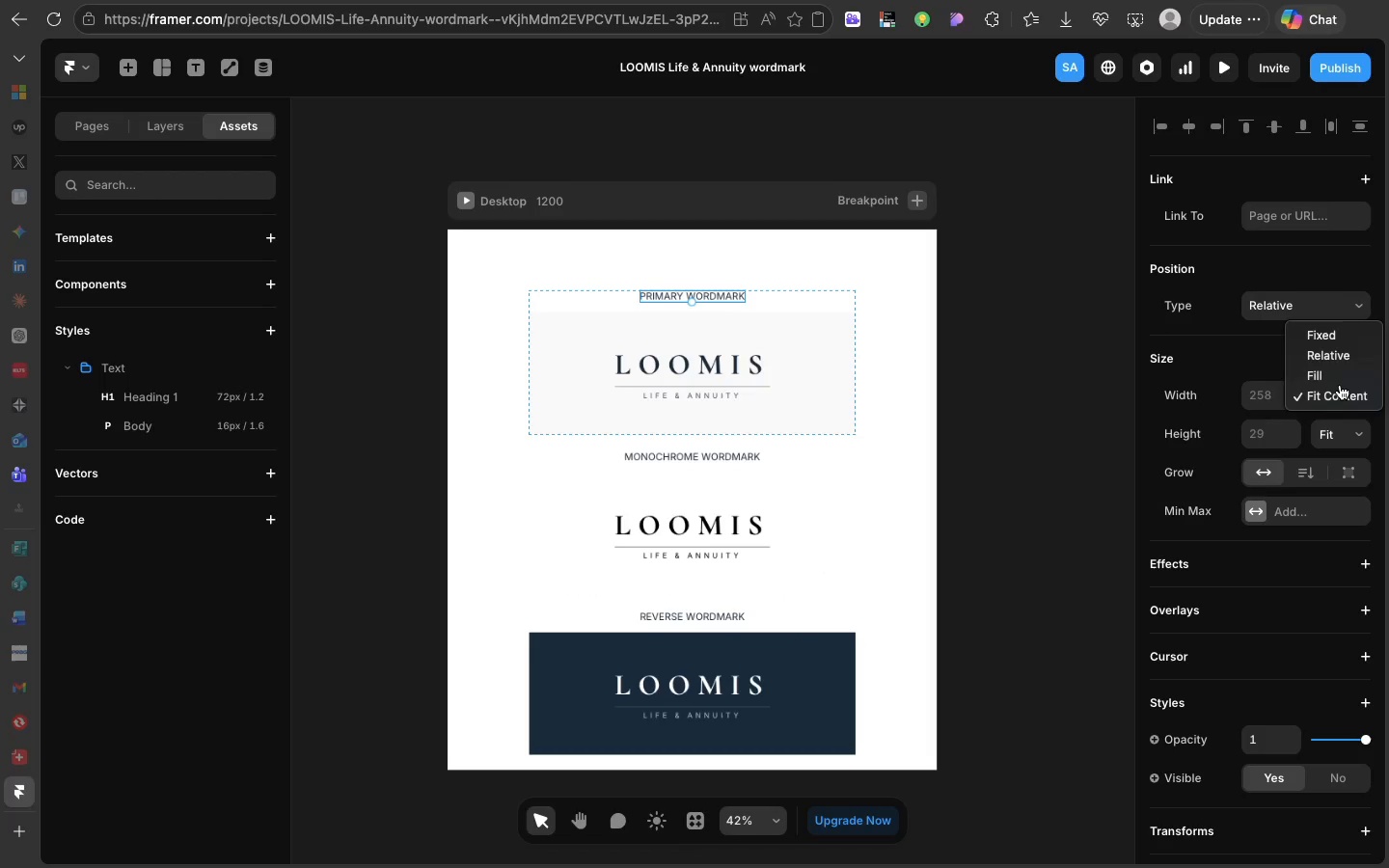 
left_click([1340, 385])
 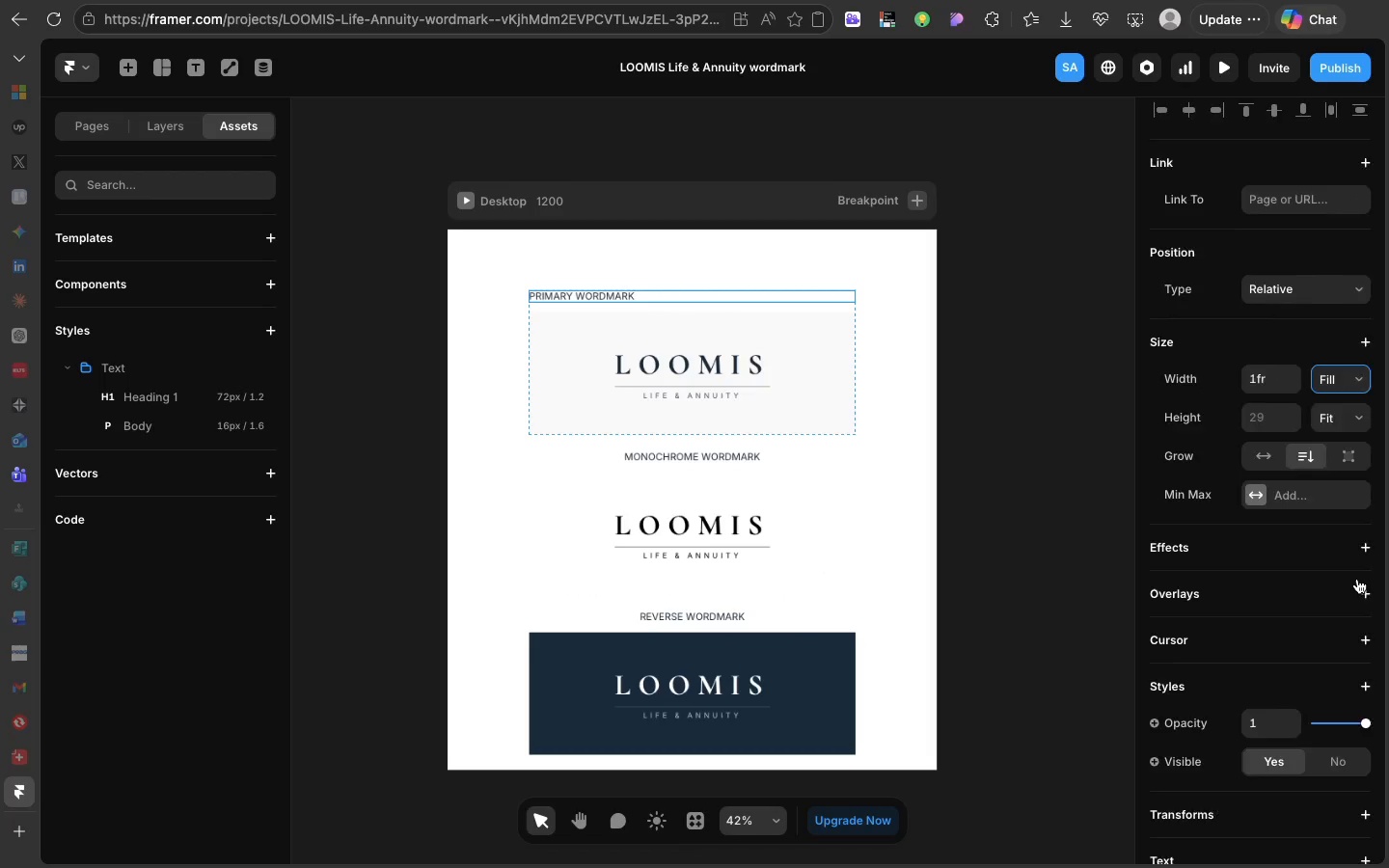 
scroll: coordinate [1358, 584], scroll_direction: down, amount: 55.0
 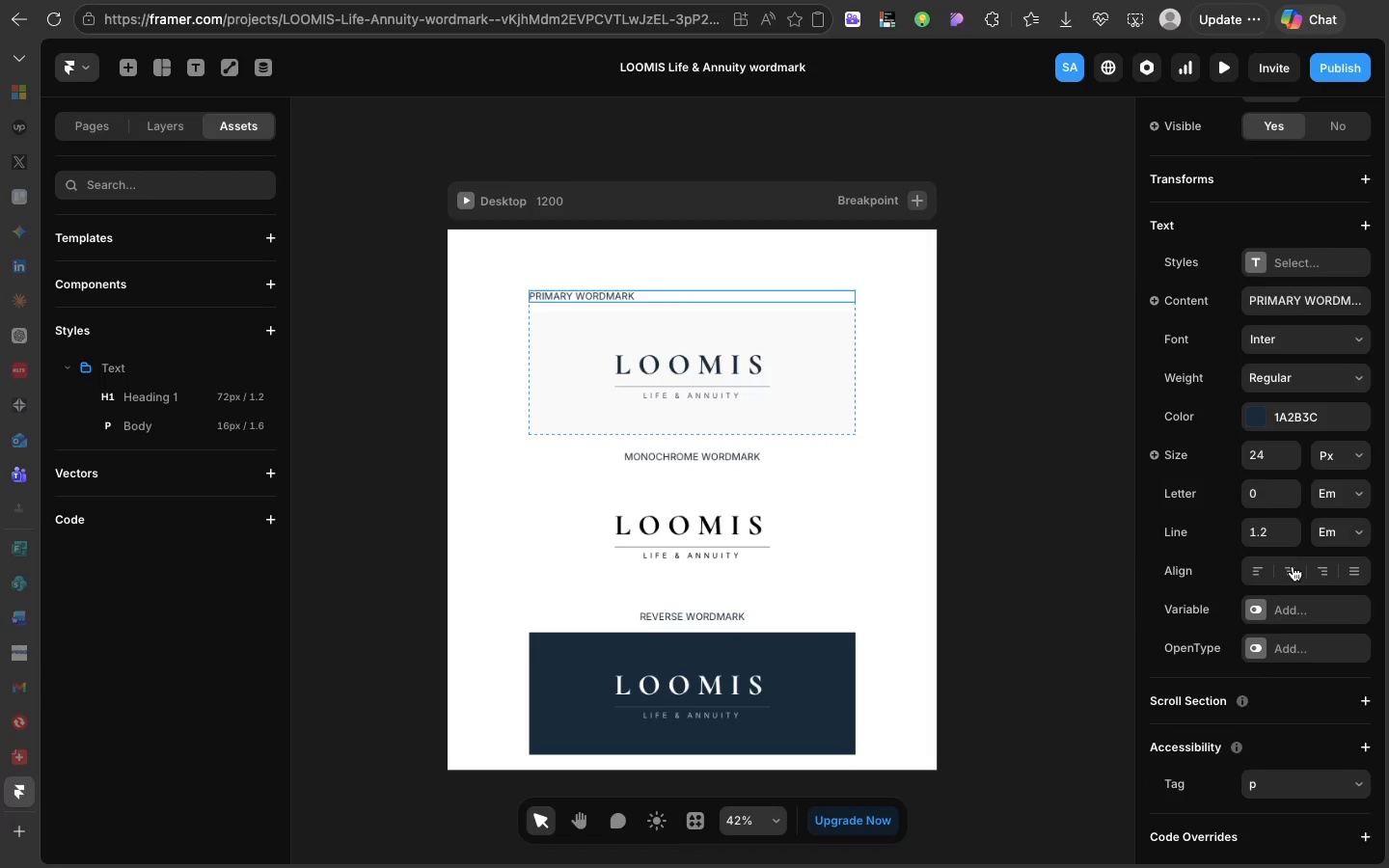 
left_click([1293, 566])
 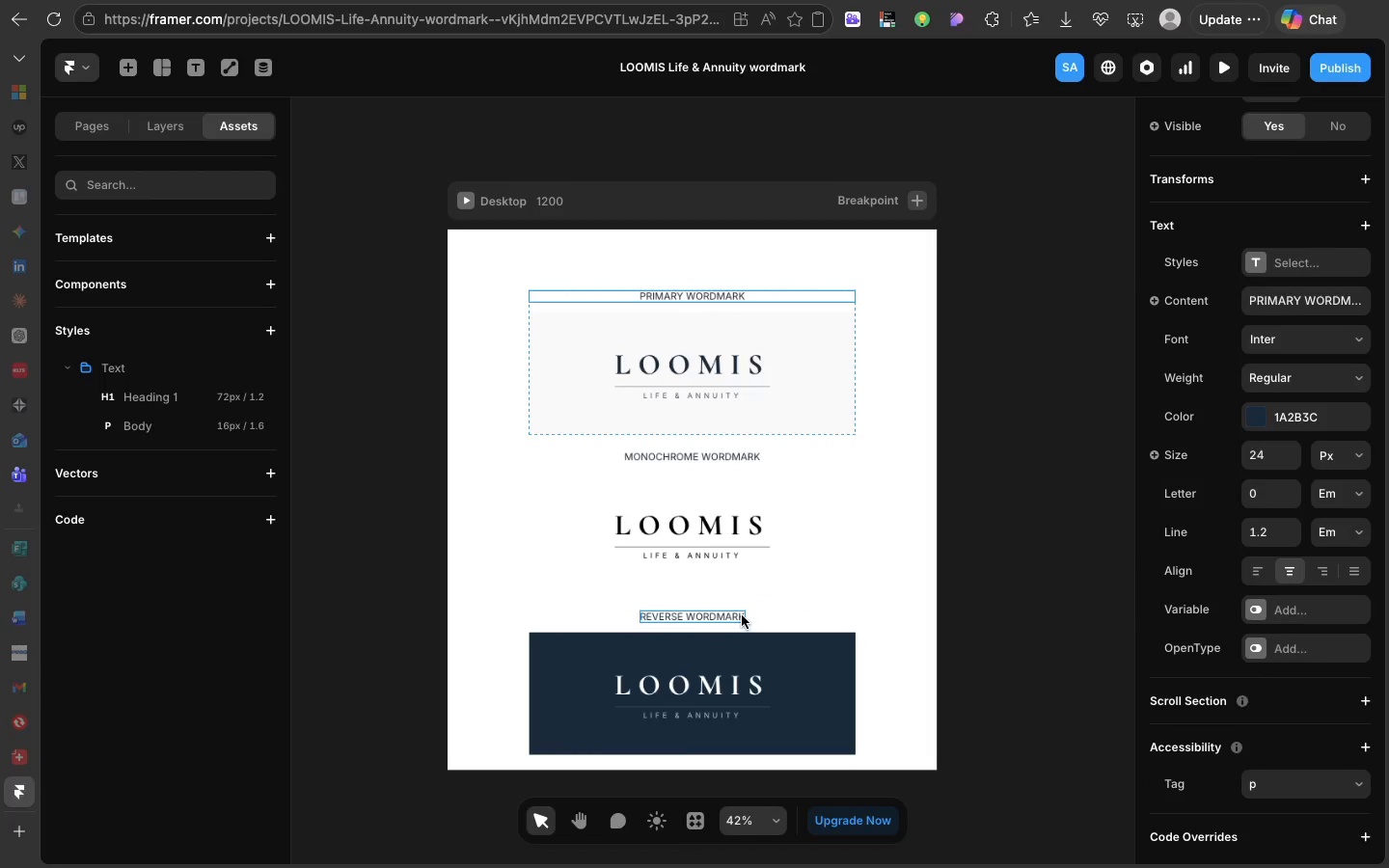 
left_click([742, 615])
 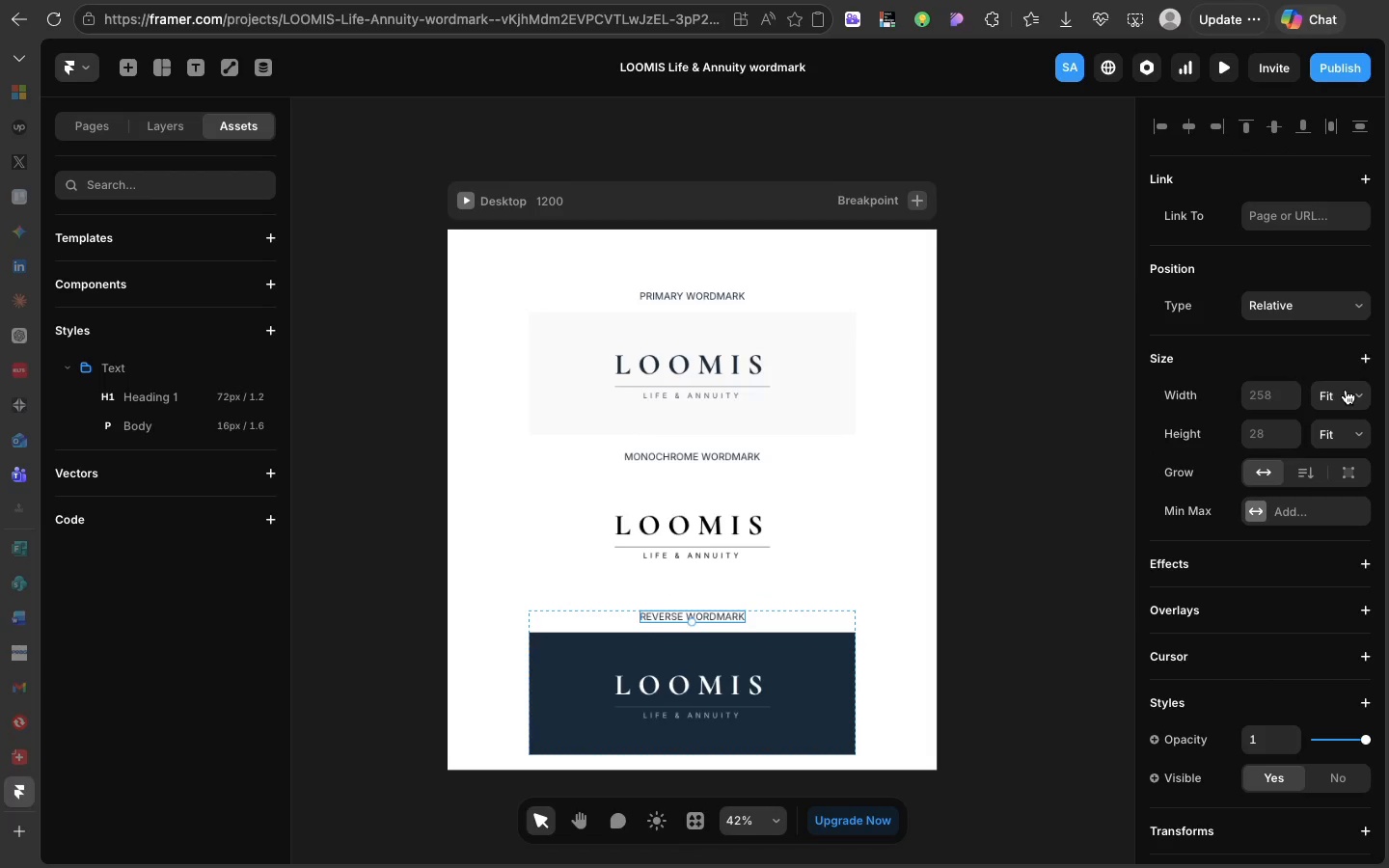 
left_click([1346, 390])
 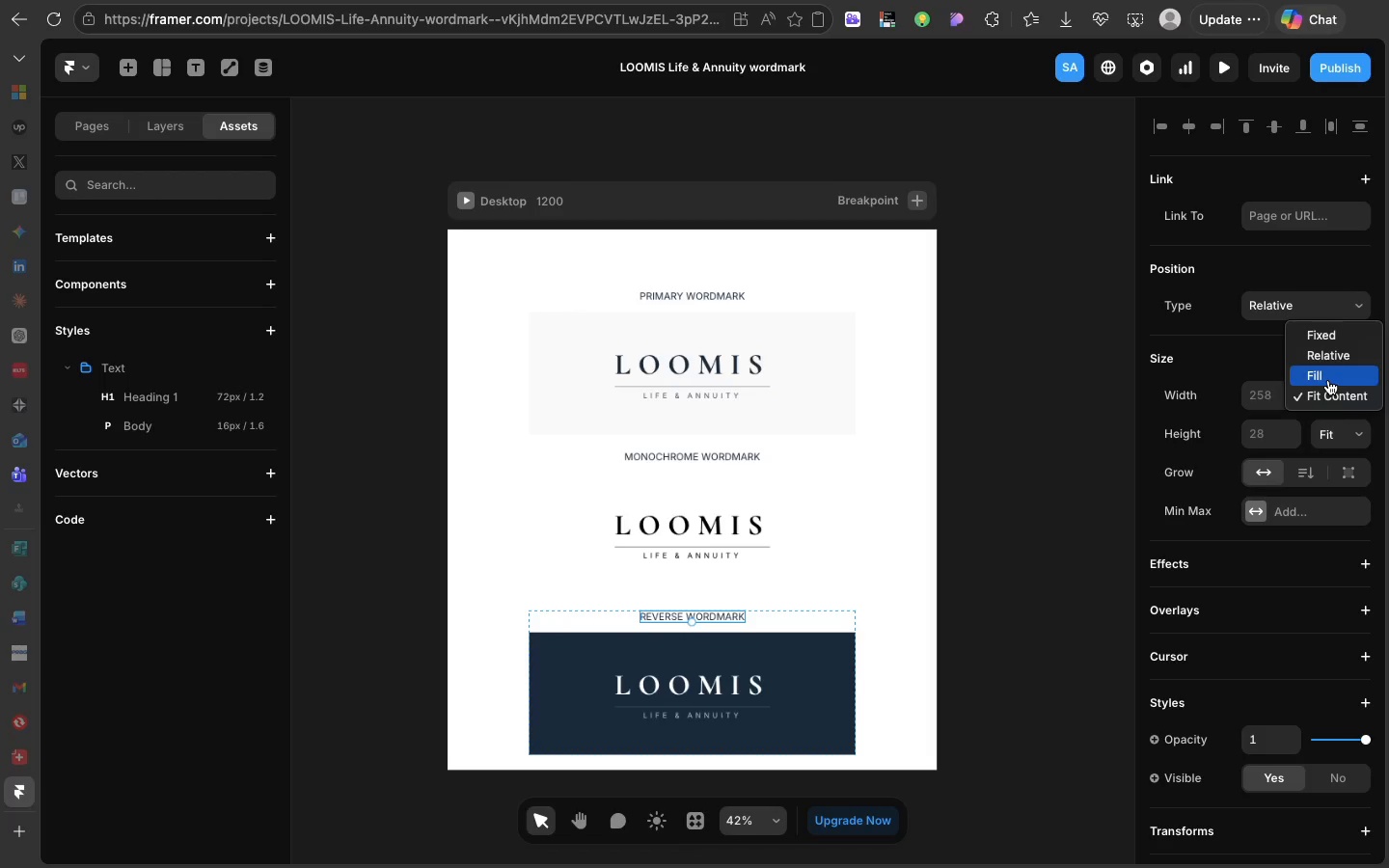 
left_click([1329, 380])
 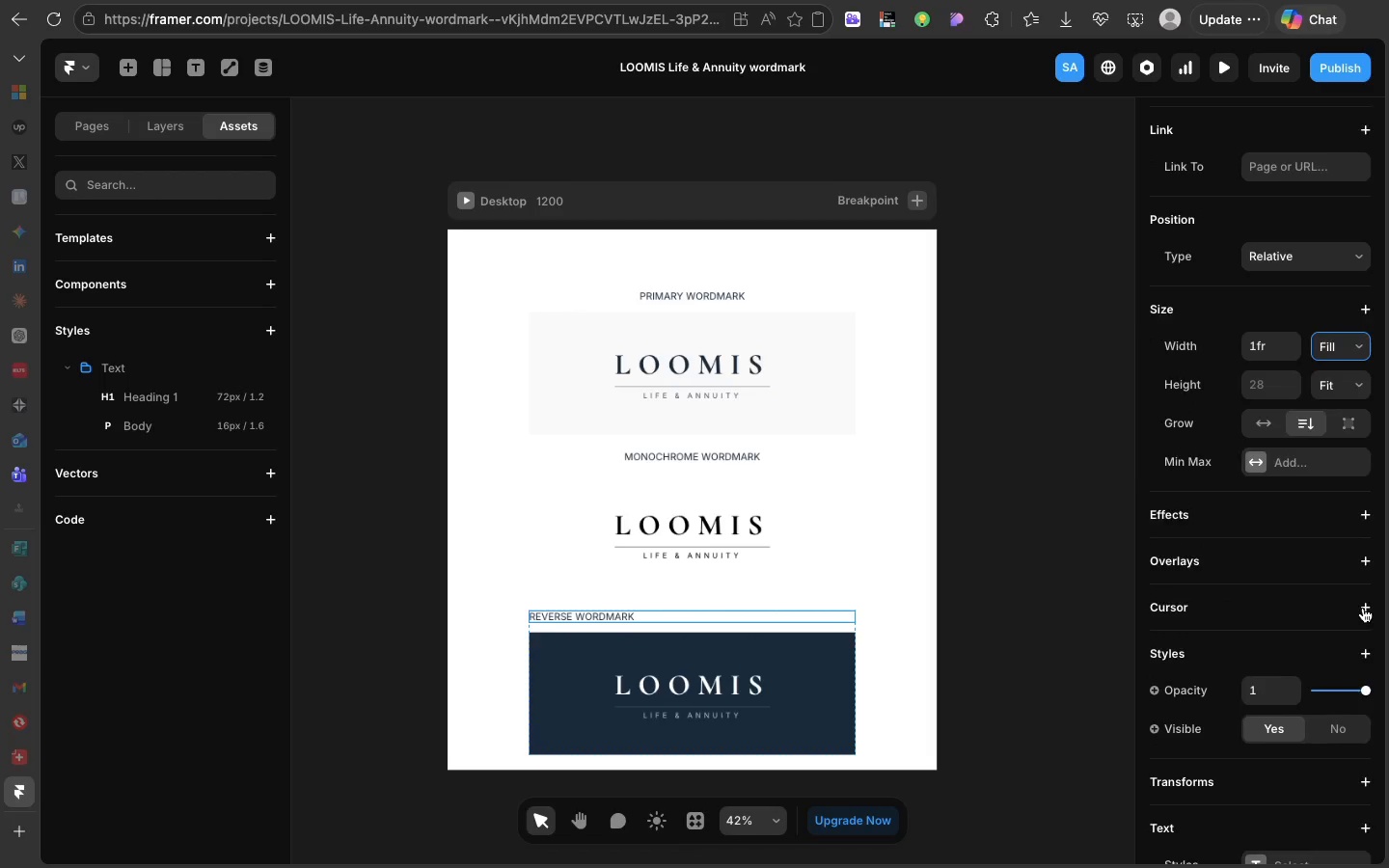 
scroll: coordinate [1363, 608], scroll_direction: down, amount: 24.0
 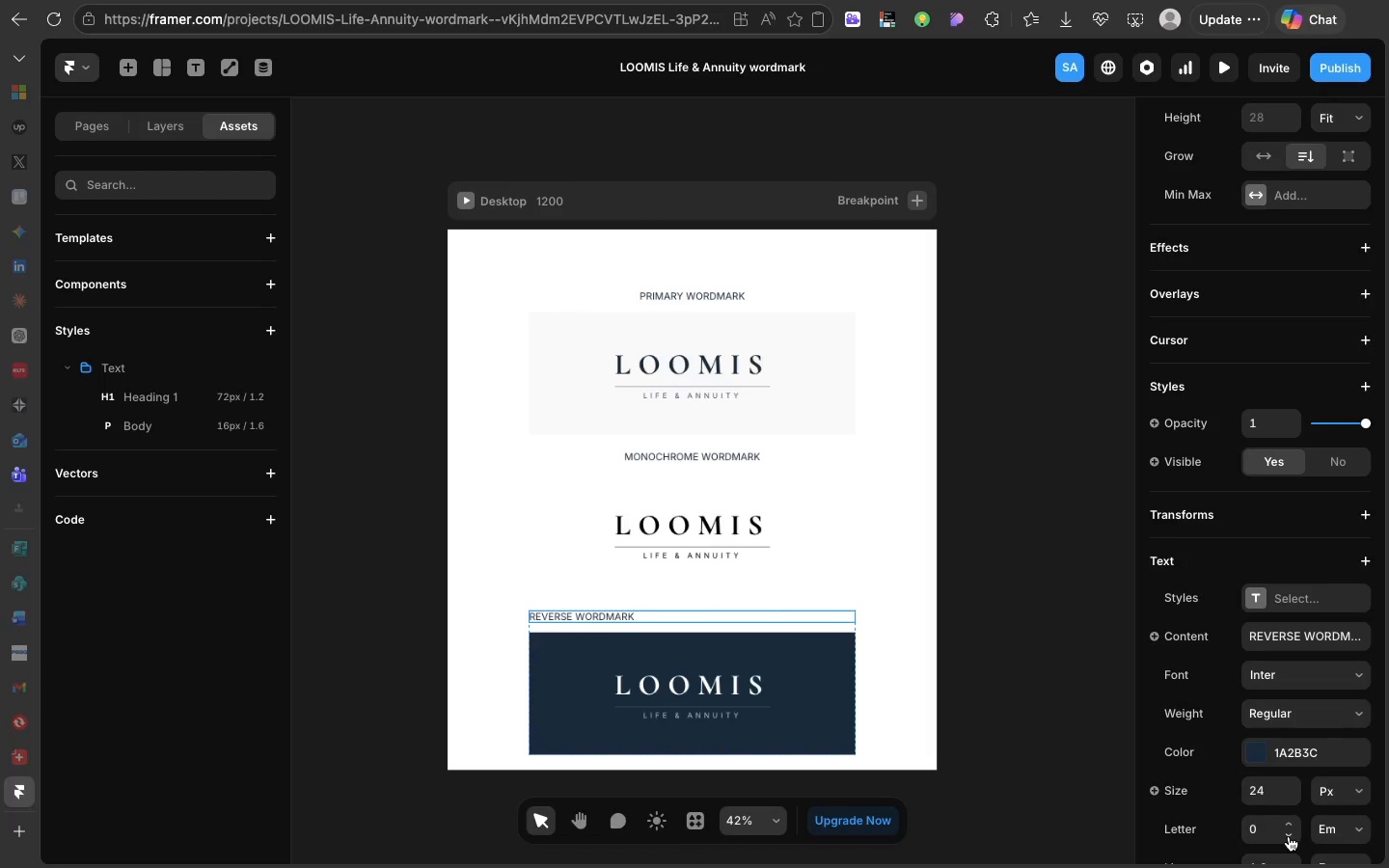 